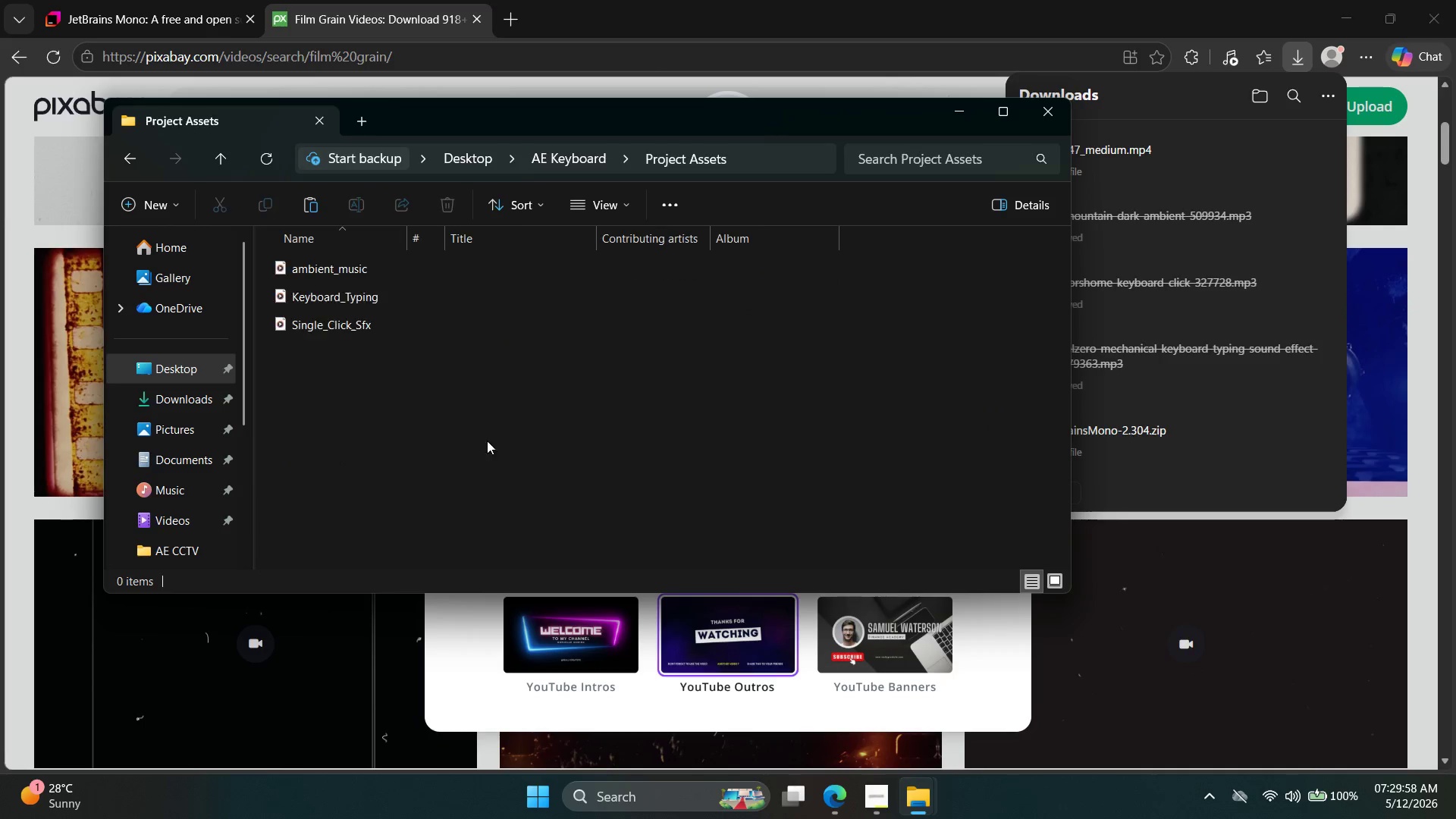 
key(Control+V)
 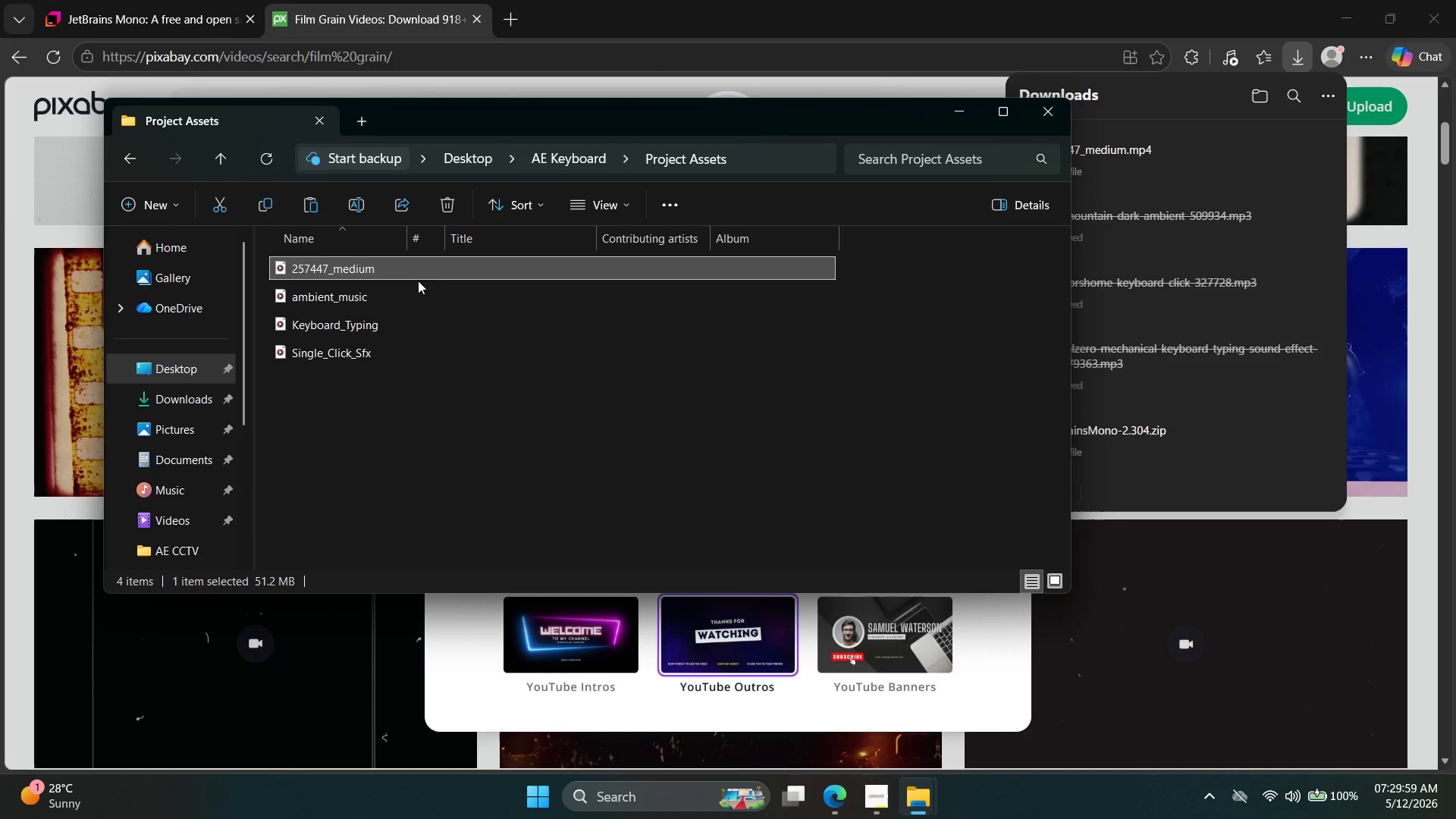 
right_click([418, 276])
 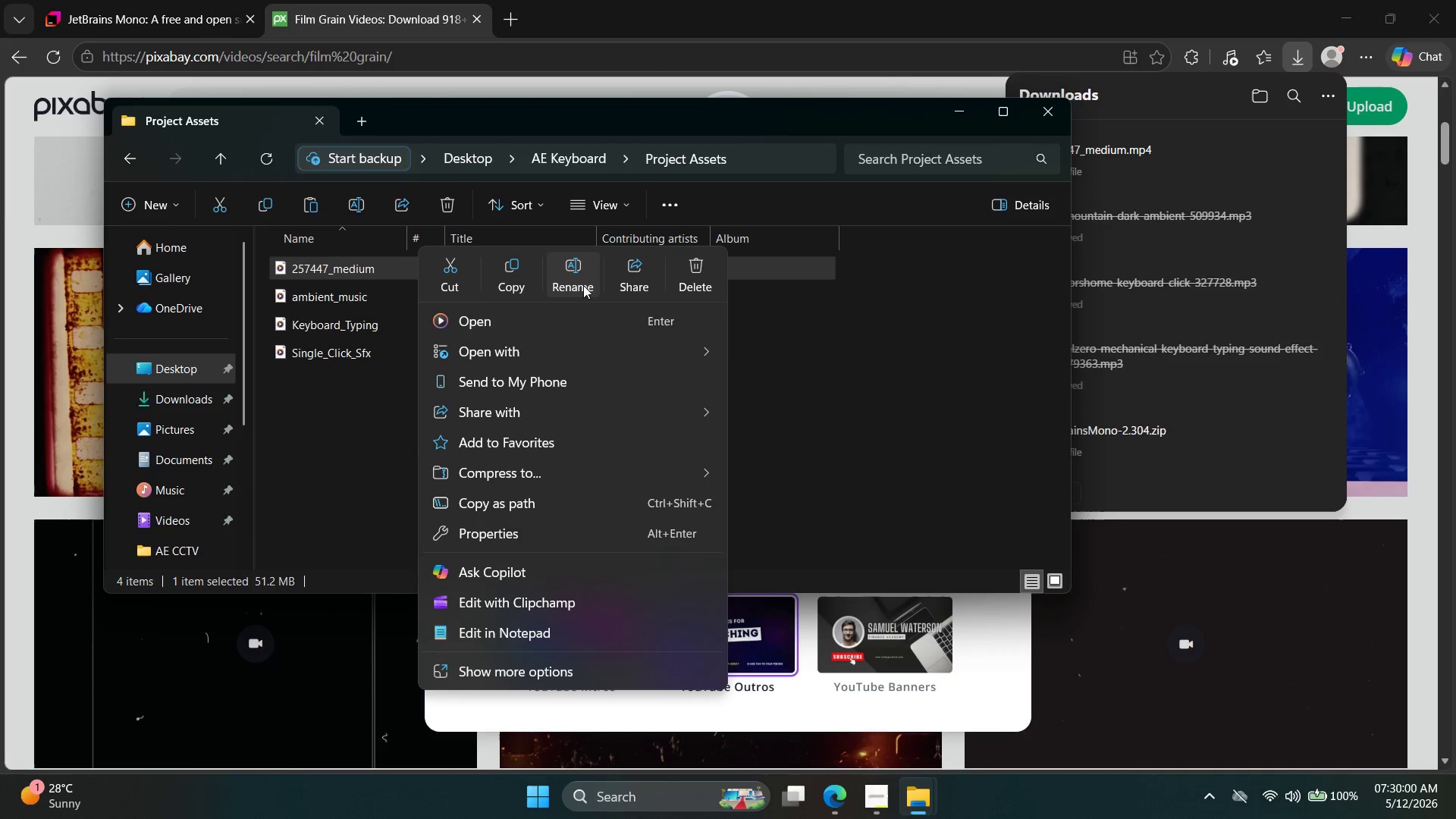 
left_click([583, 284])
 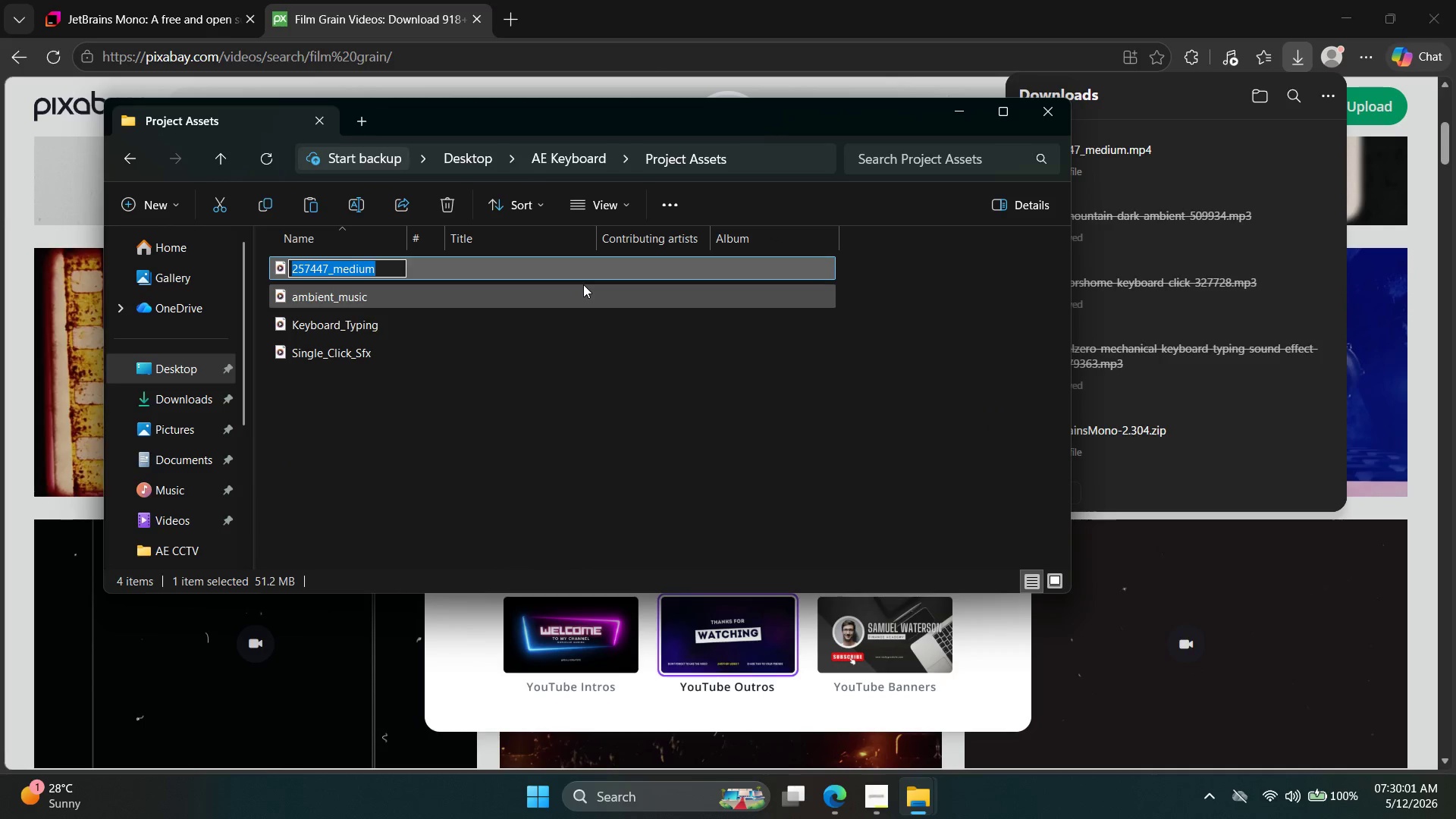 
type(Film Gra)
key(Backspace)
key(Backspace)
key(Backspace)
key(Backspace)
type(_Grainm)
key(Backspace)
type(_Textu)
key(Backspace)
key(Backspace)
key(Backspace)
key(Backspace)
key(Backspace)
type(Overlay)
 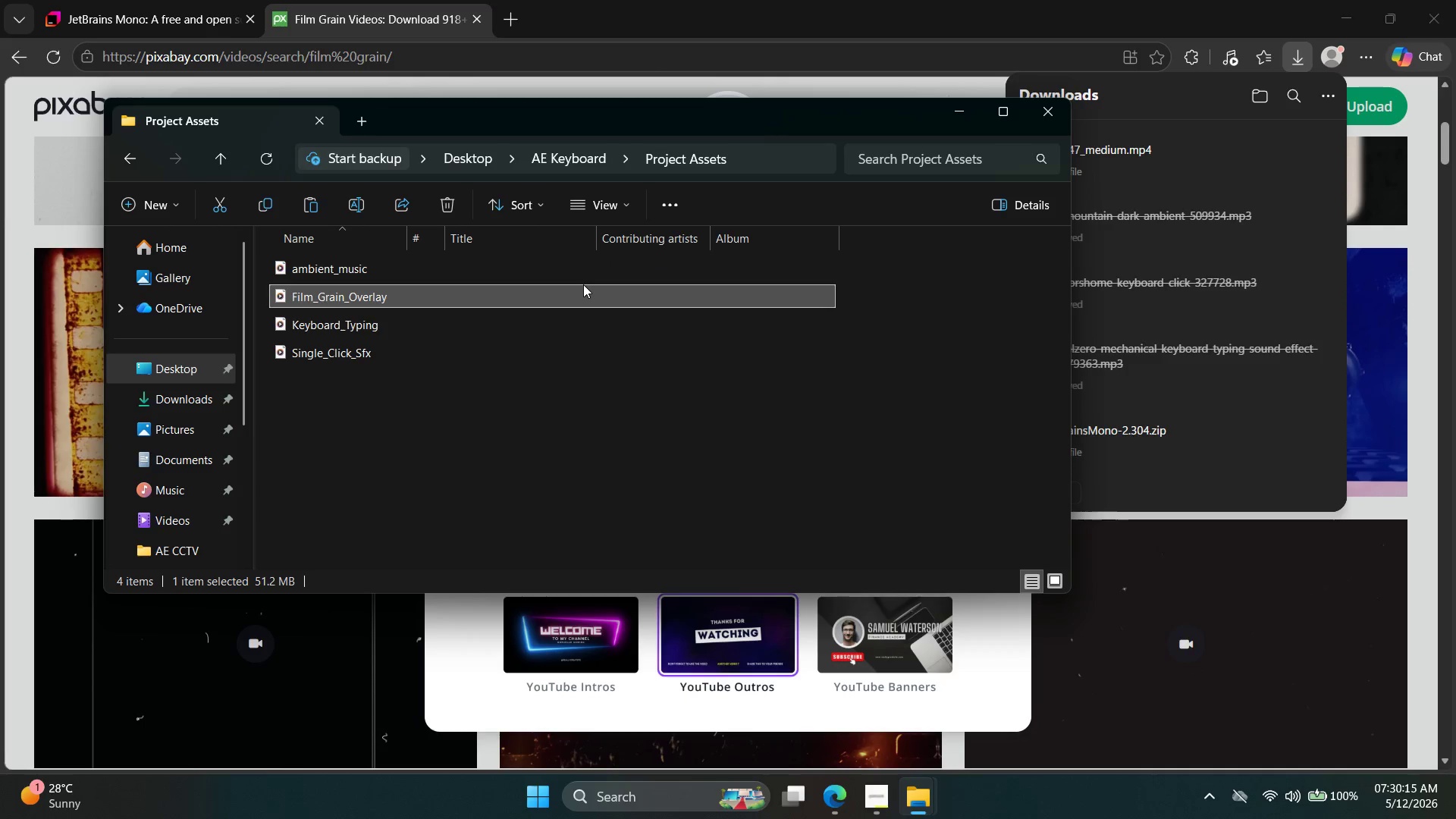 
 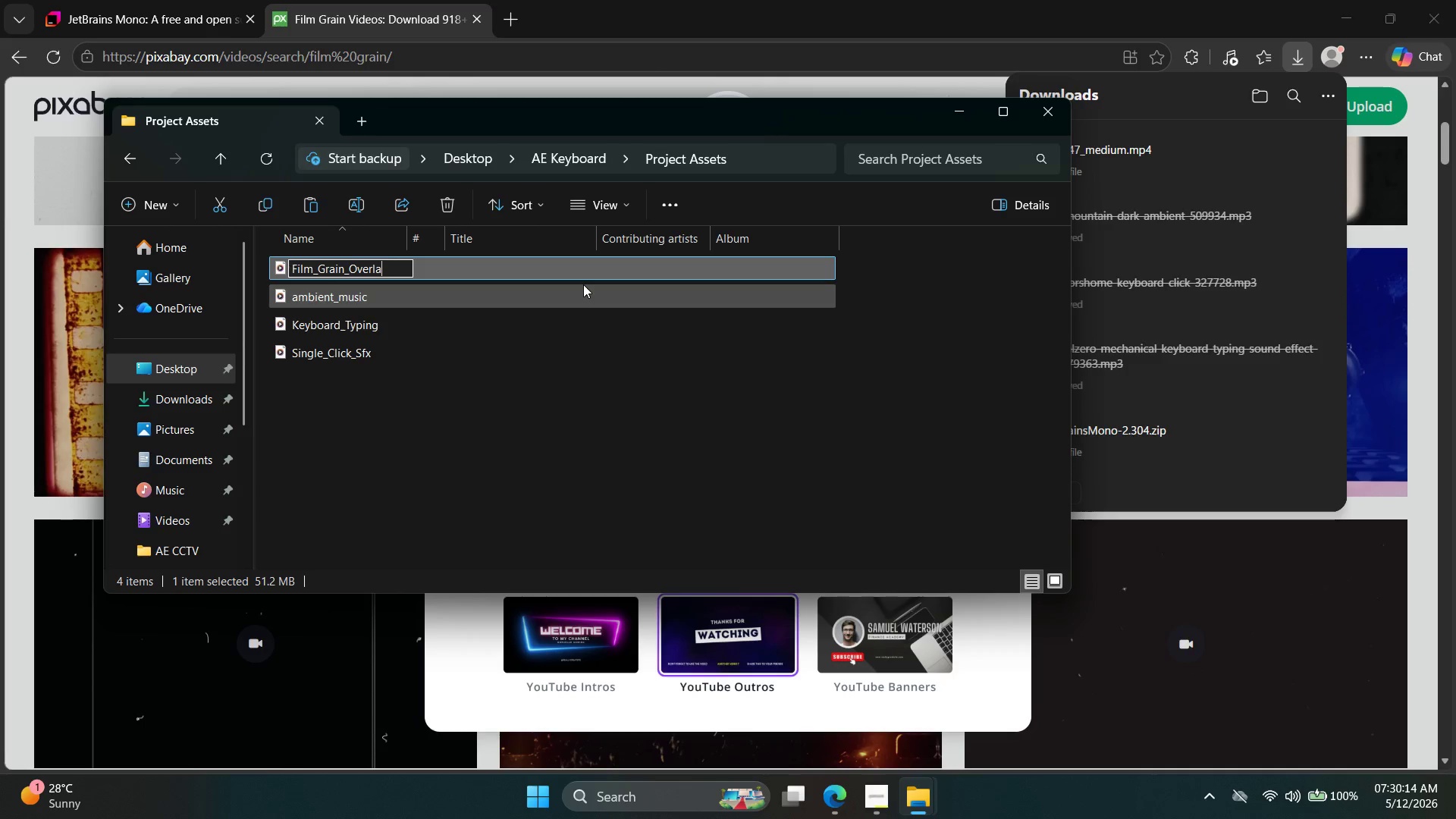 
key(Enter)
 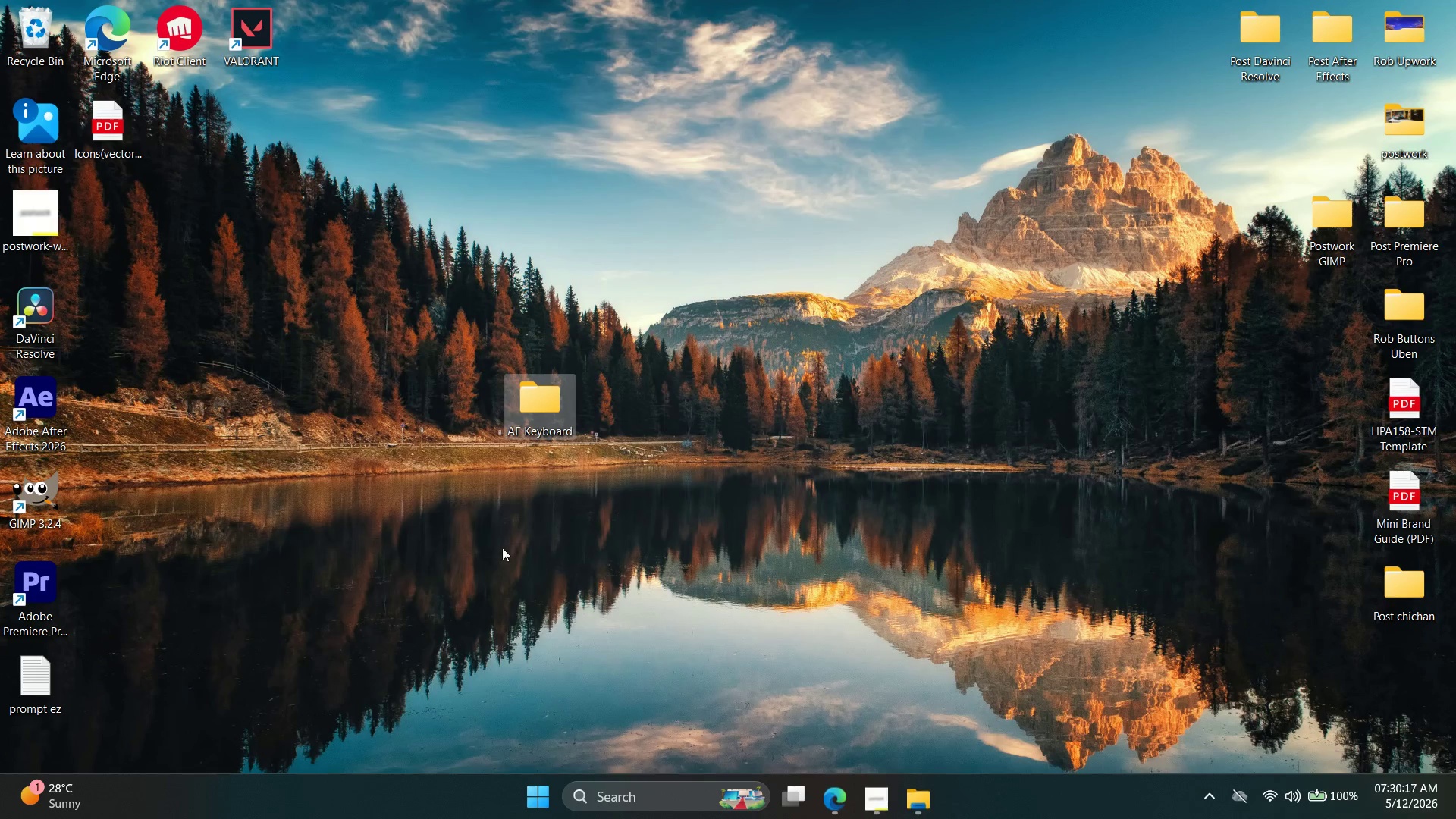 
double_click([27, 429])
 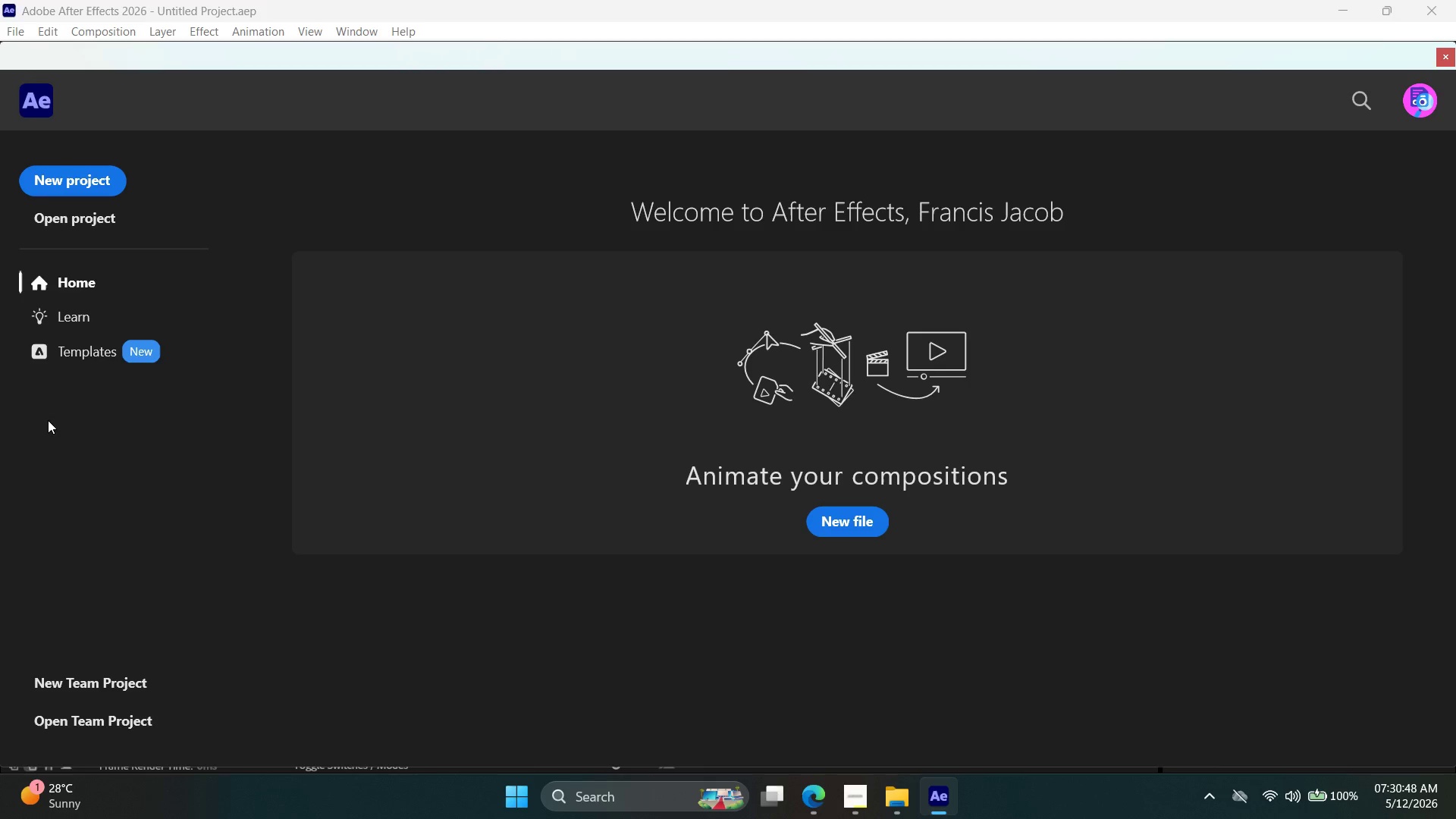 
wait(35.08)
 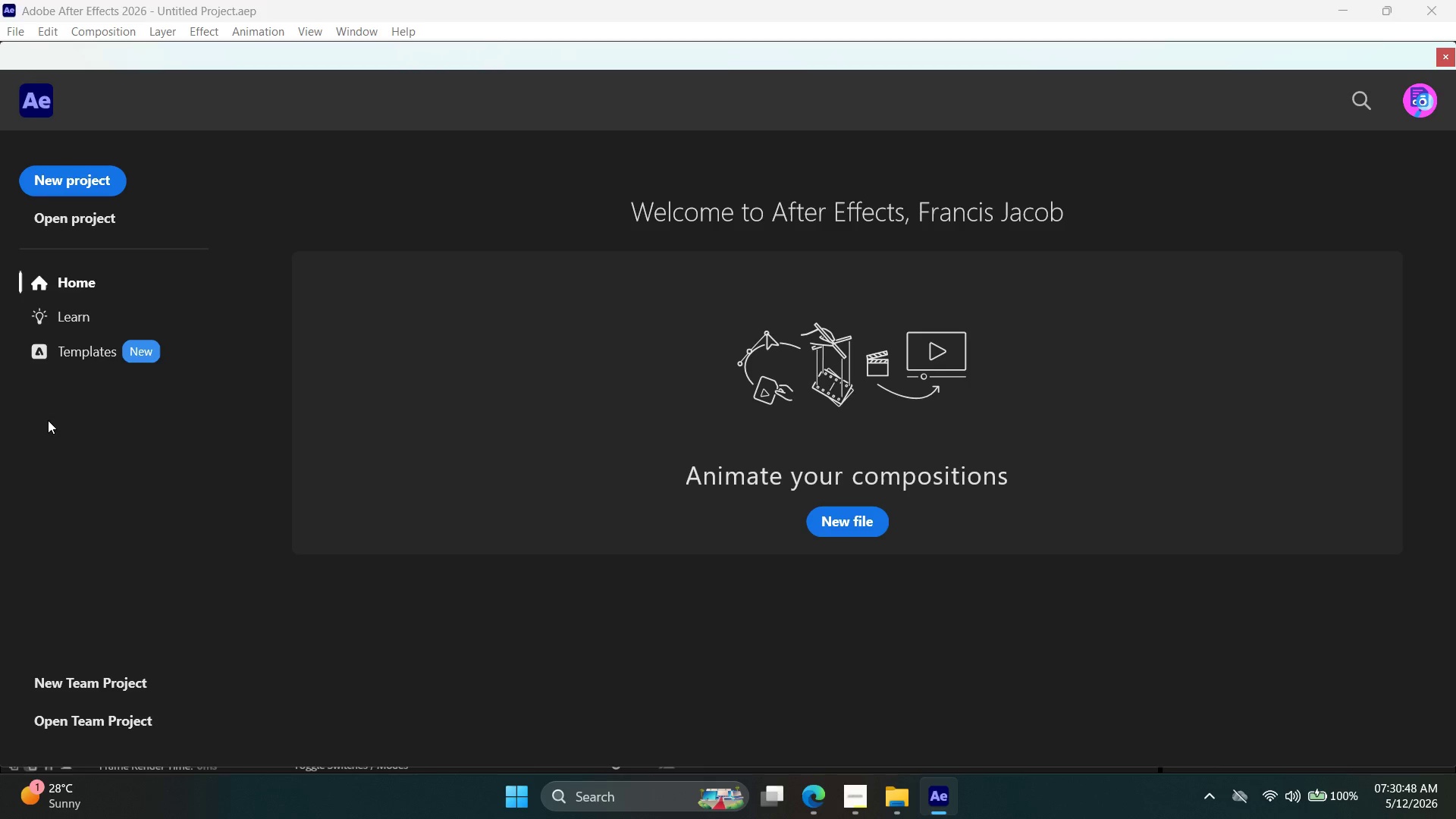 
left_click([92, 186])
 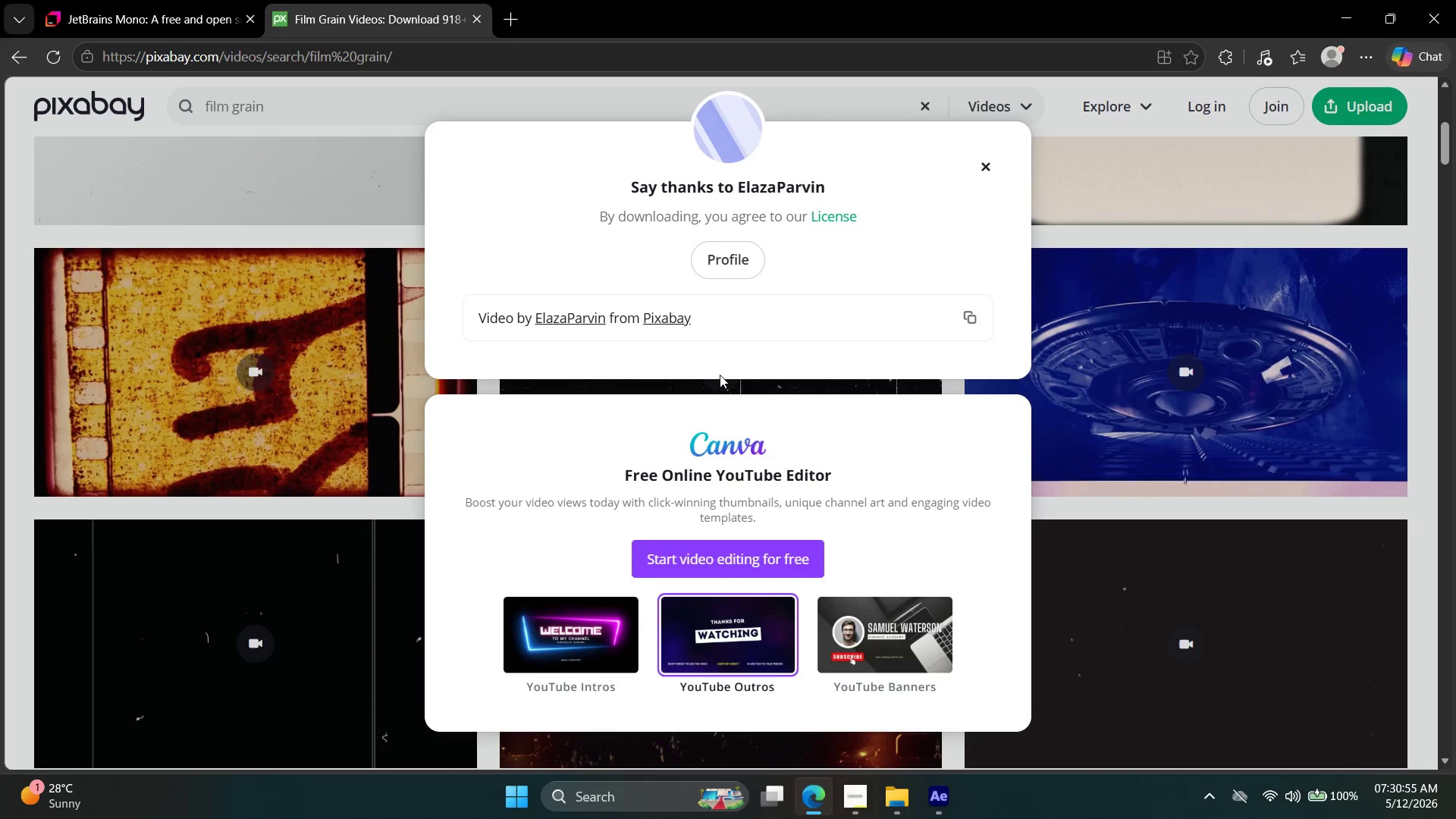 
left_click([981, 158])
 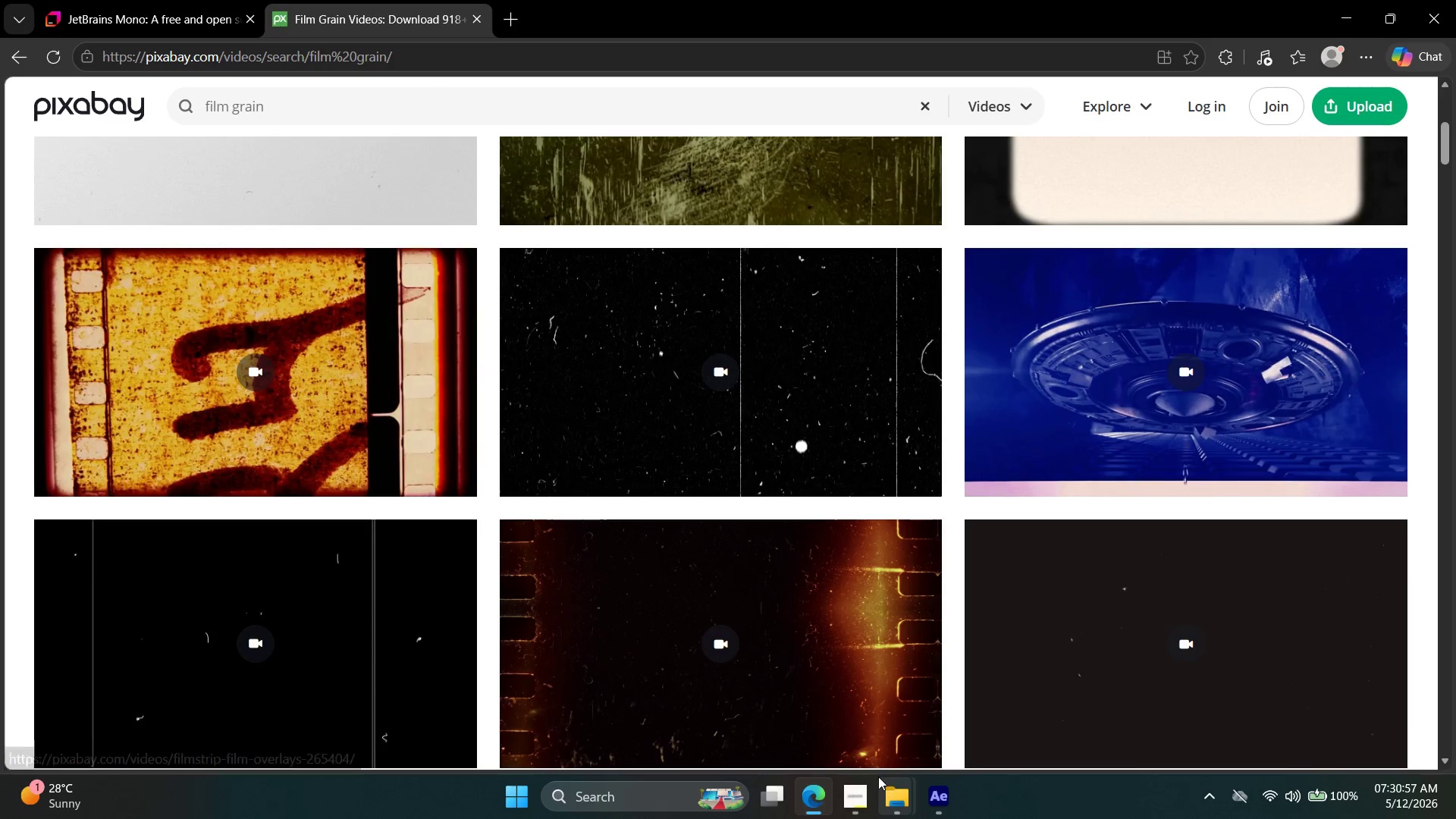 
left_click([921, 797])
 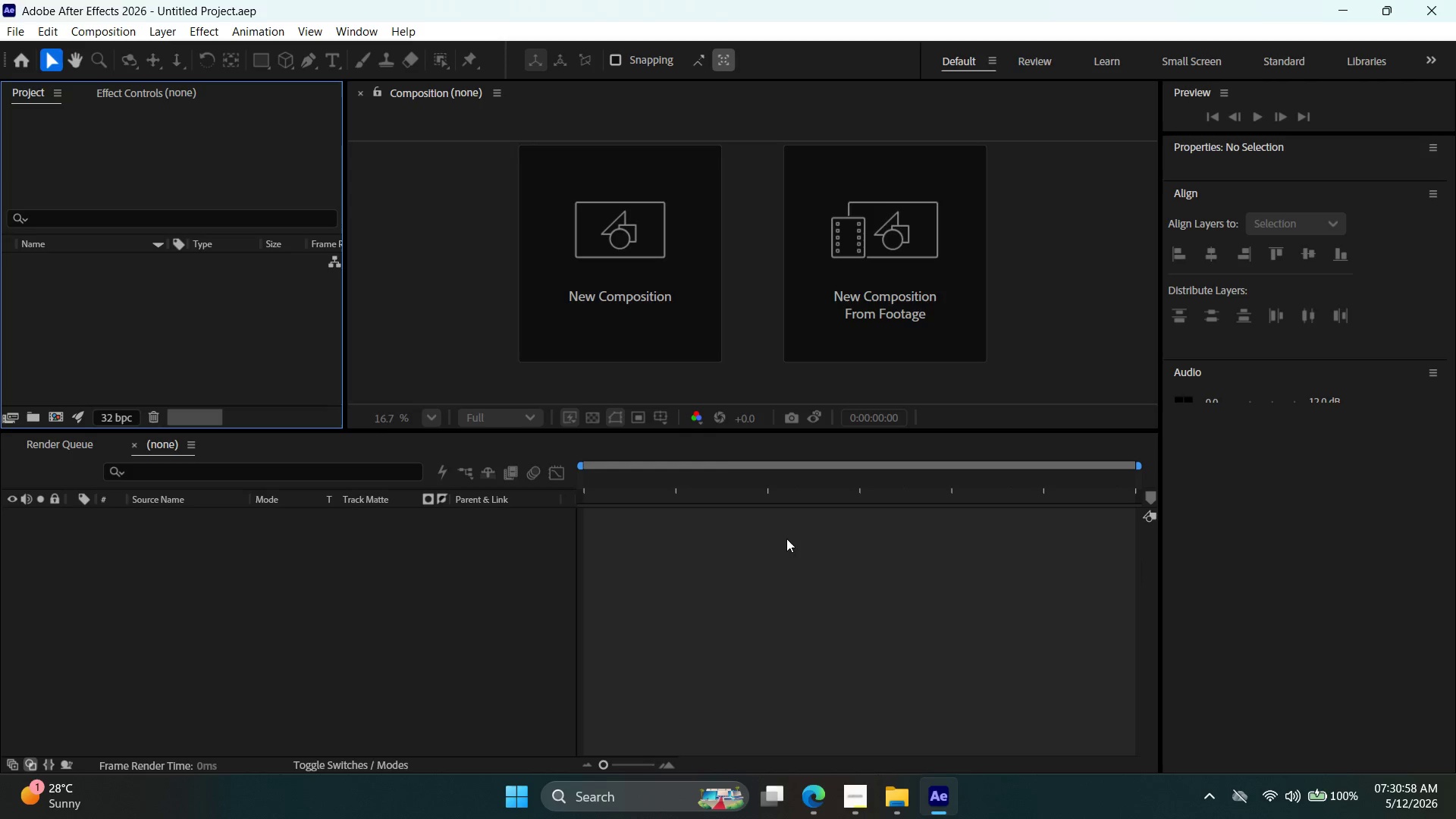 
mouse_move([673, 290])
 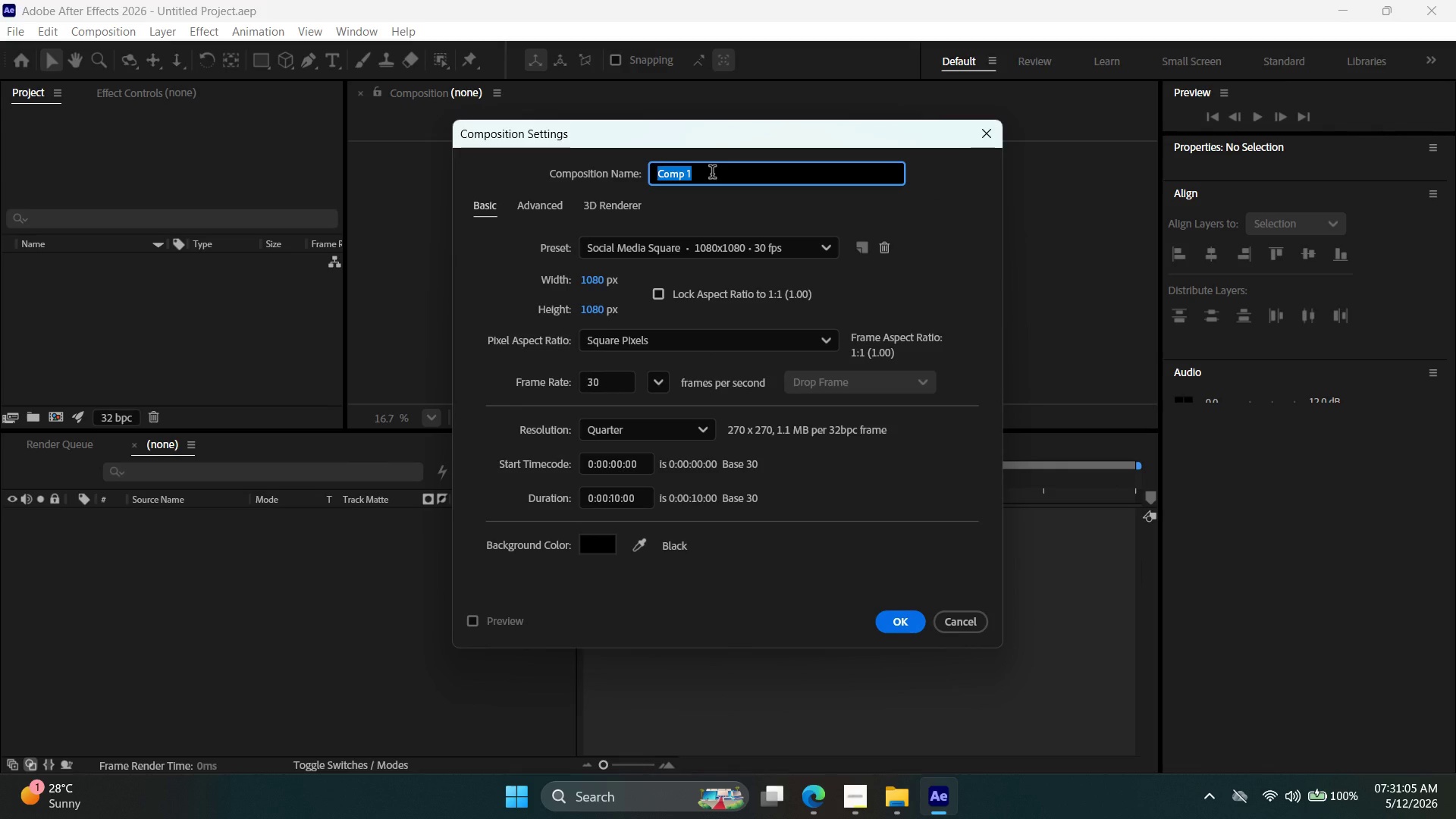 
type(Mystery_Reveal)
 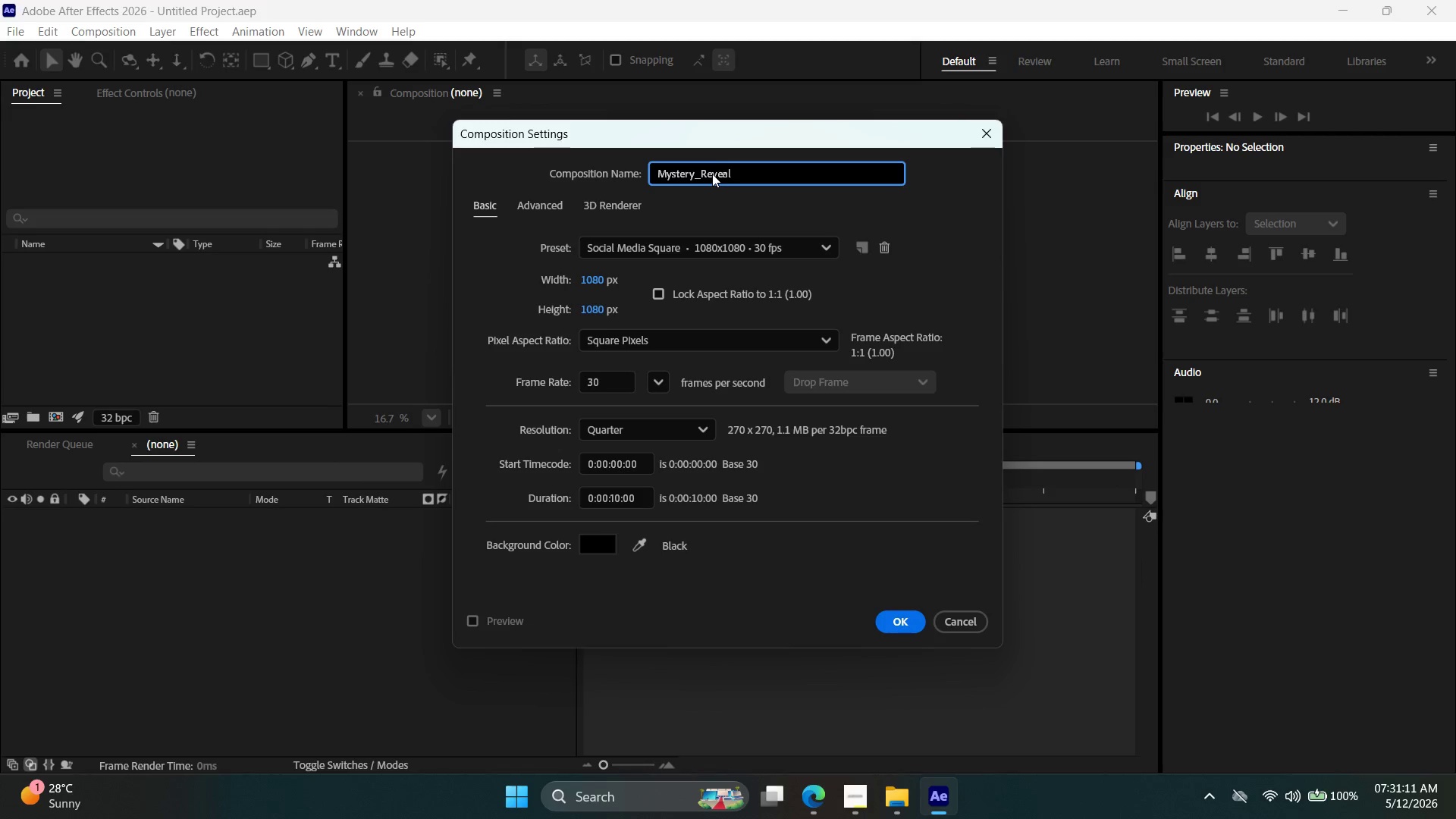 
left_click([607, 309])
 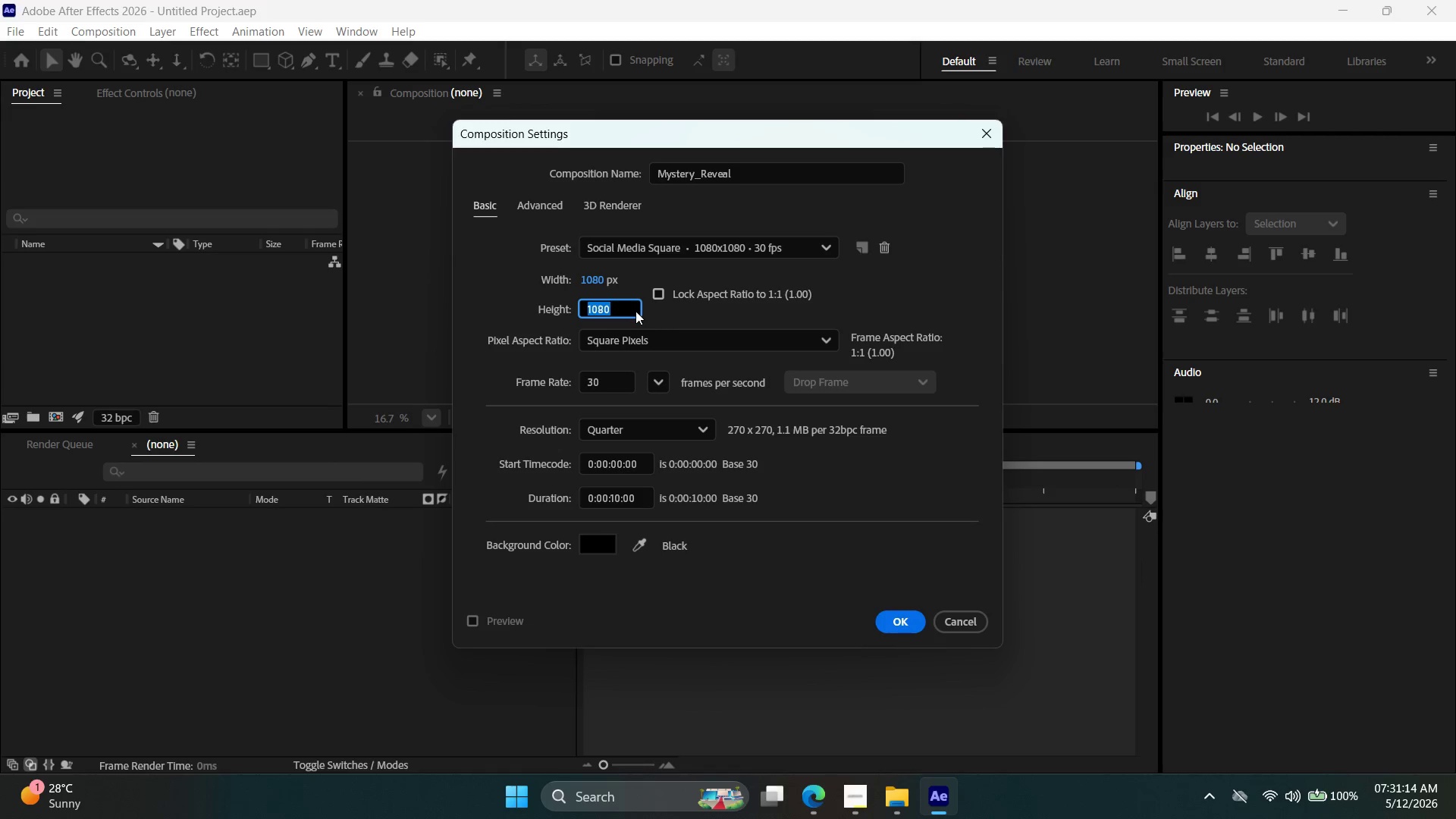 
type(10)
key(Backspace)
type(920)
 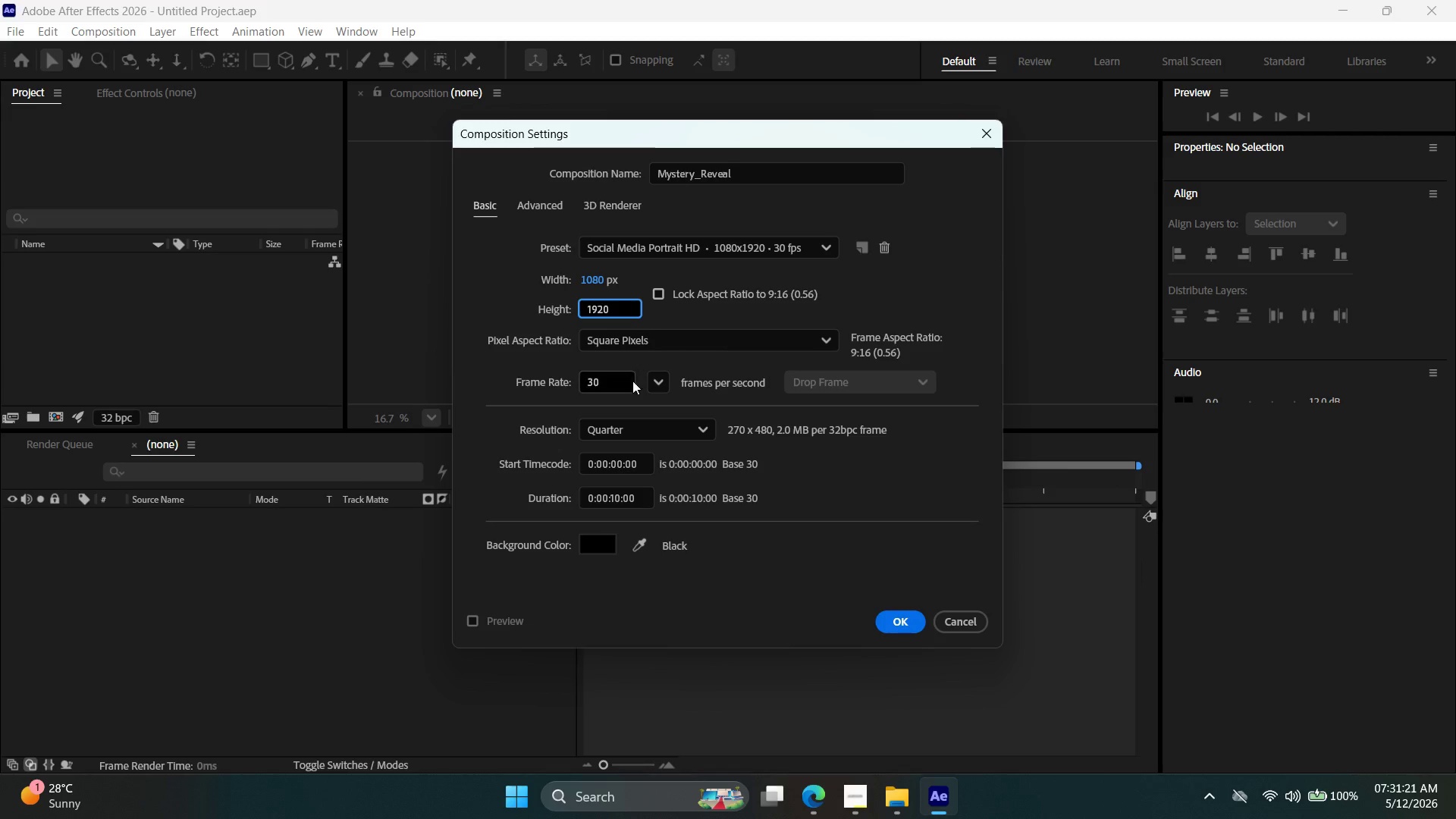 
left_click([643, 400])
 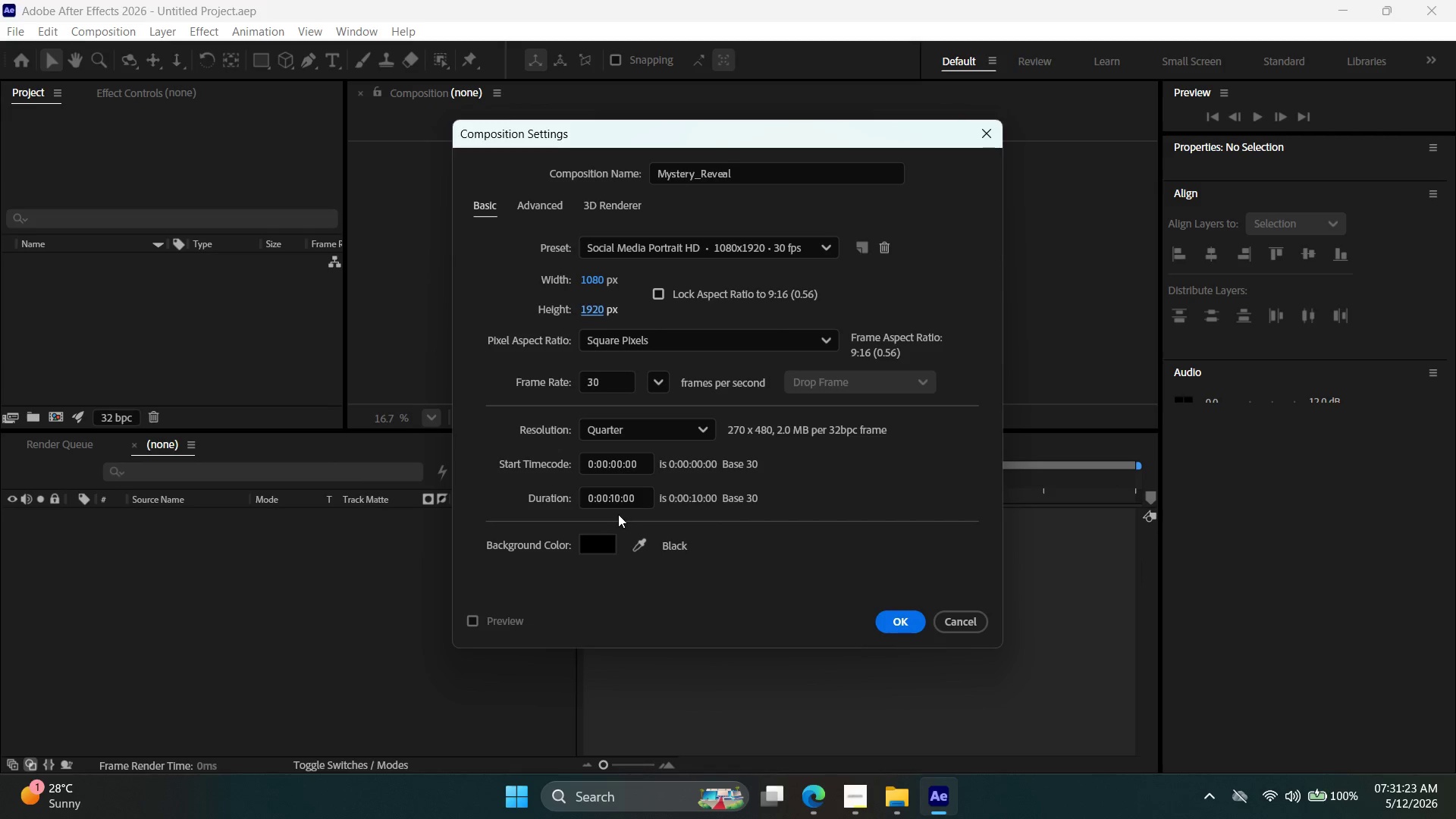 
left_click([617, 497])
 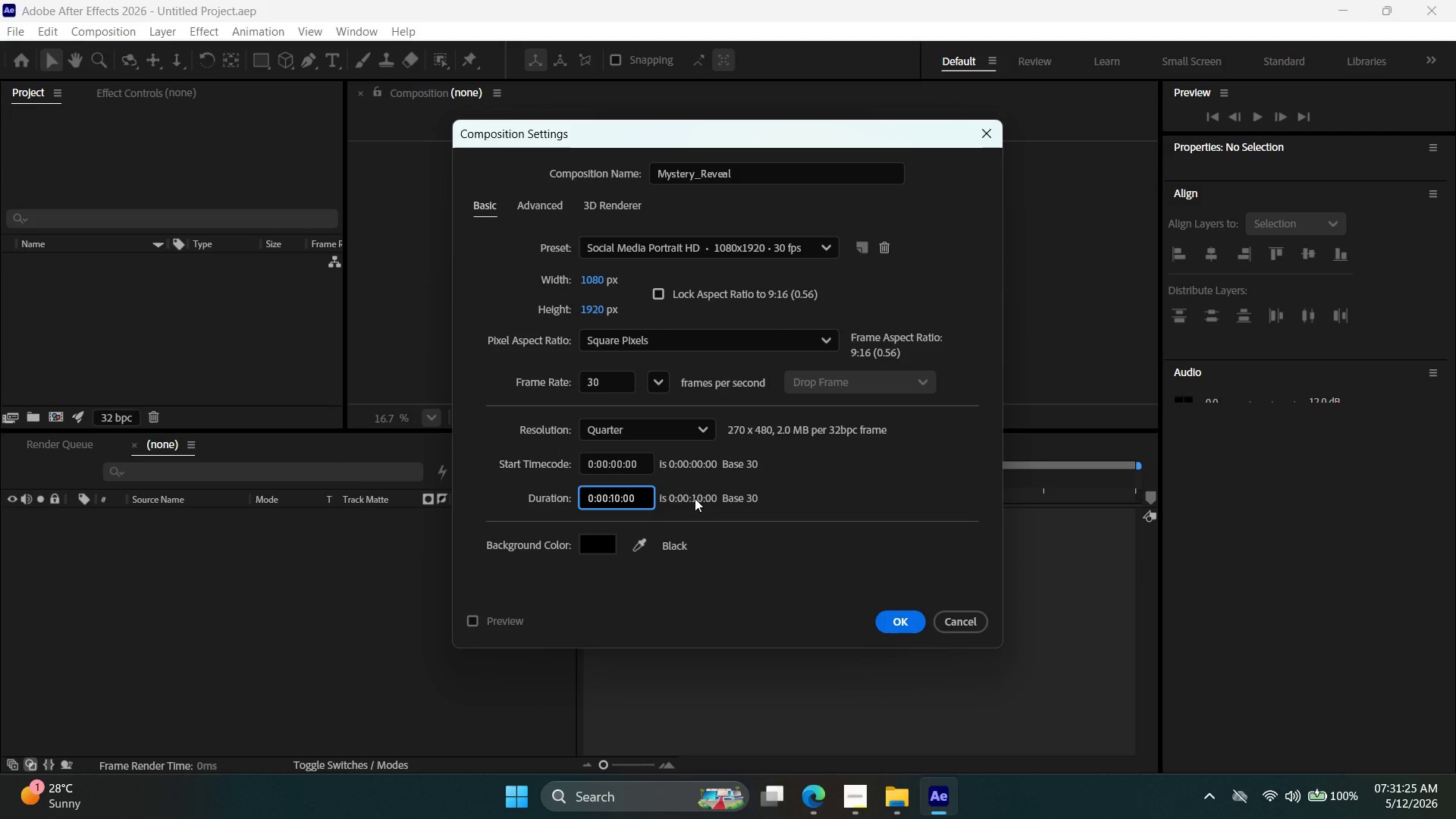 
key(ArrowRight)
 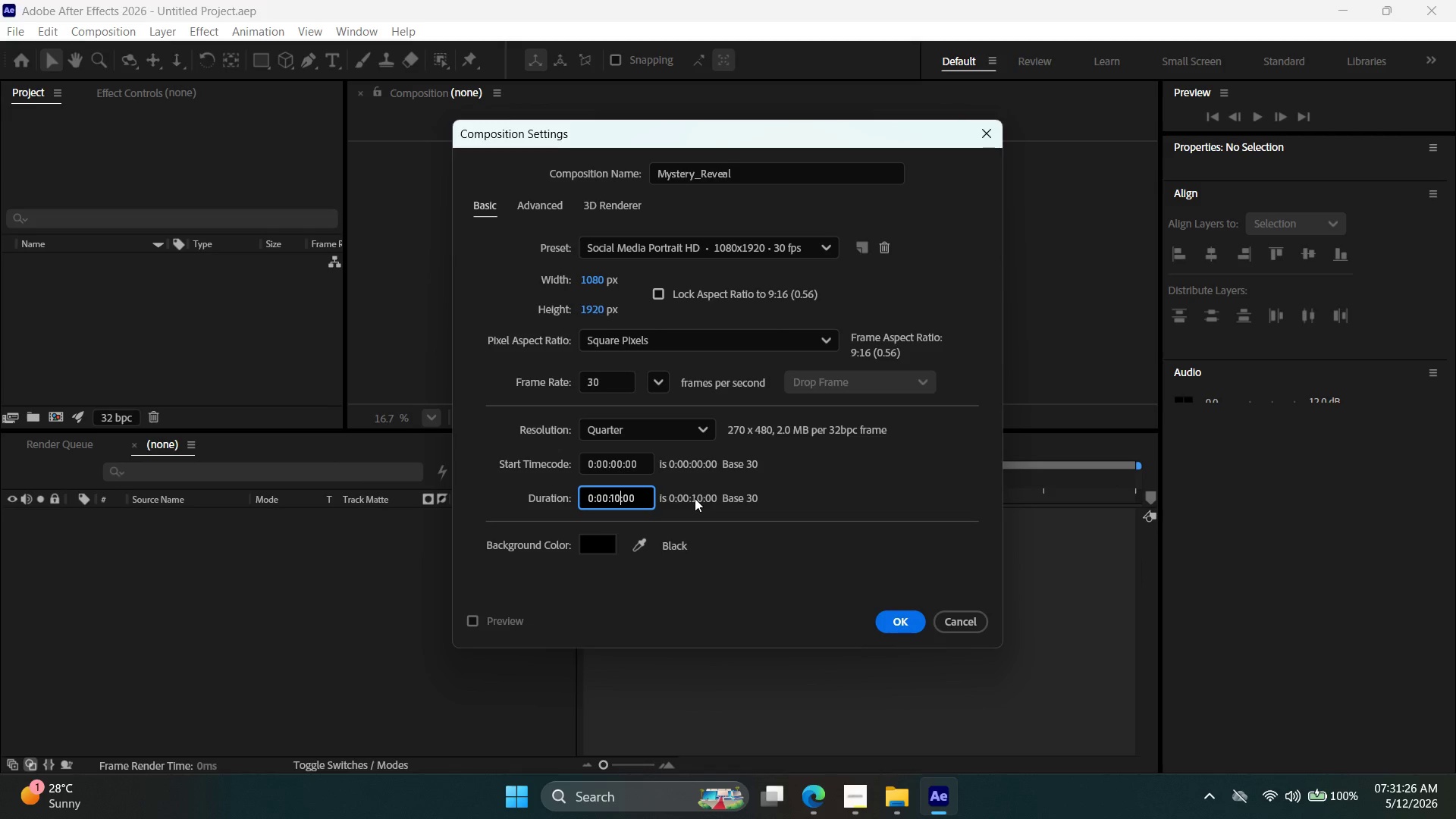 
key(Backspace)
 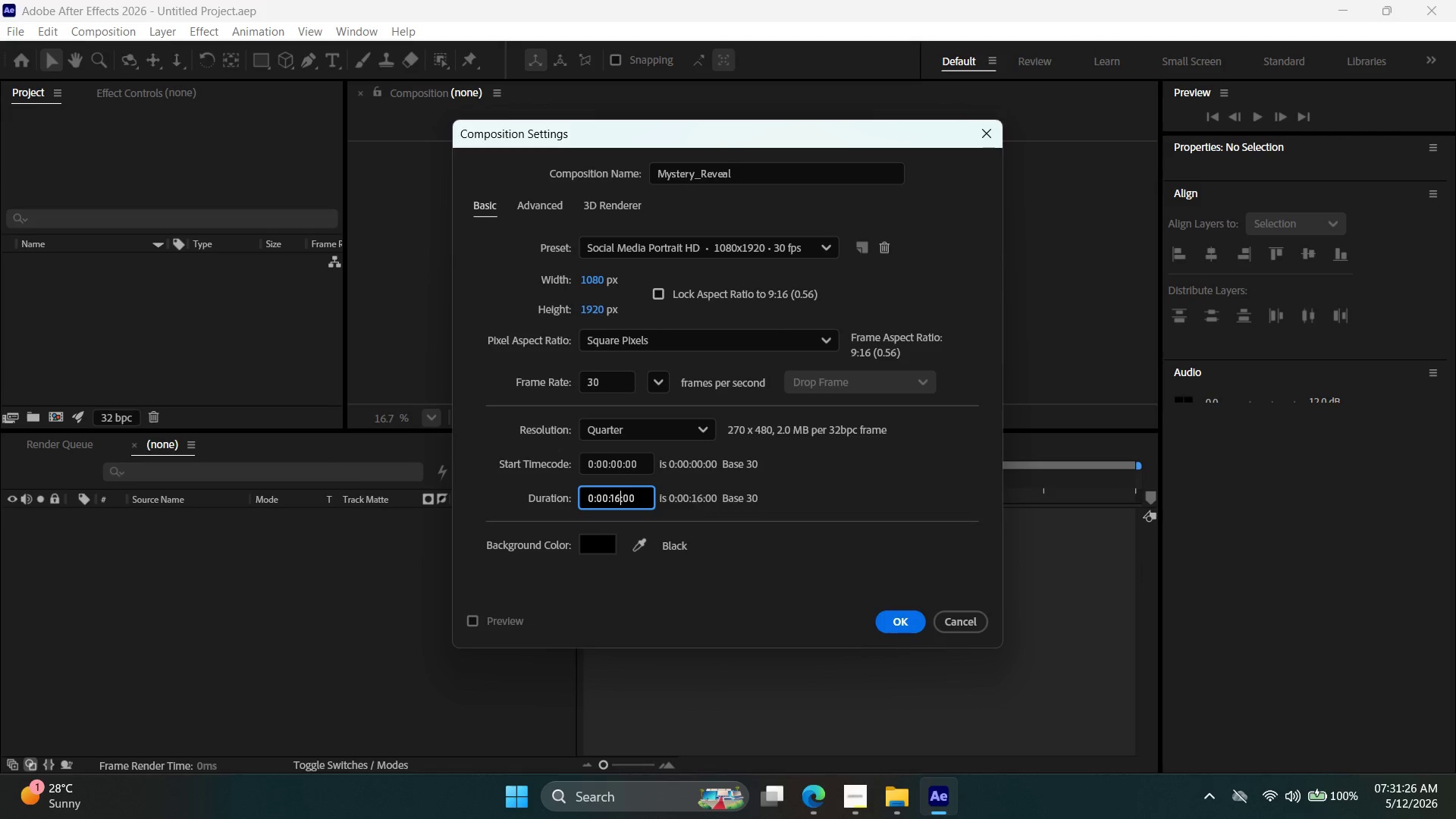 
key(6)
 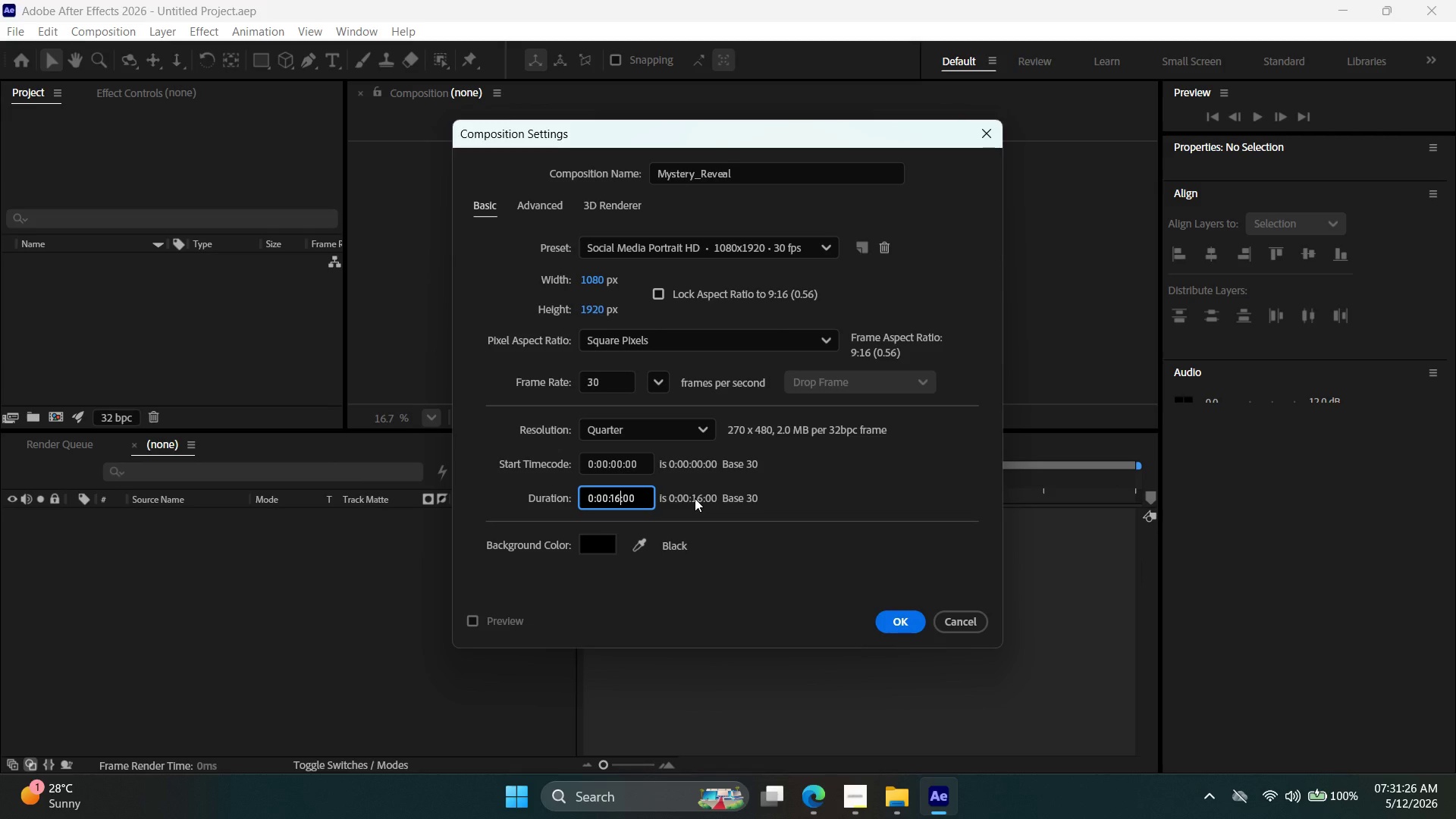 
key(Backspace)
 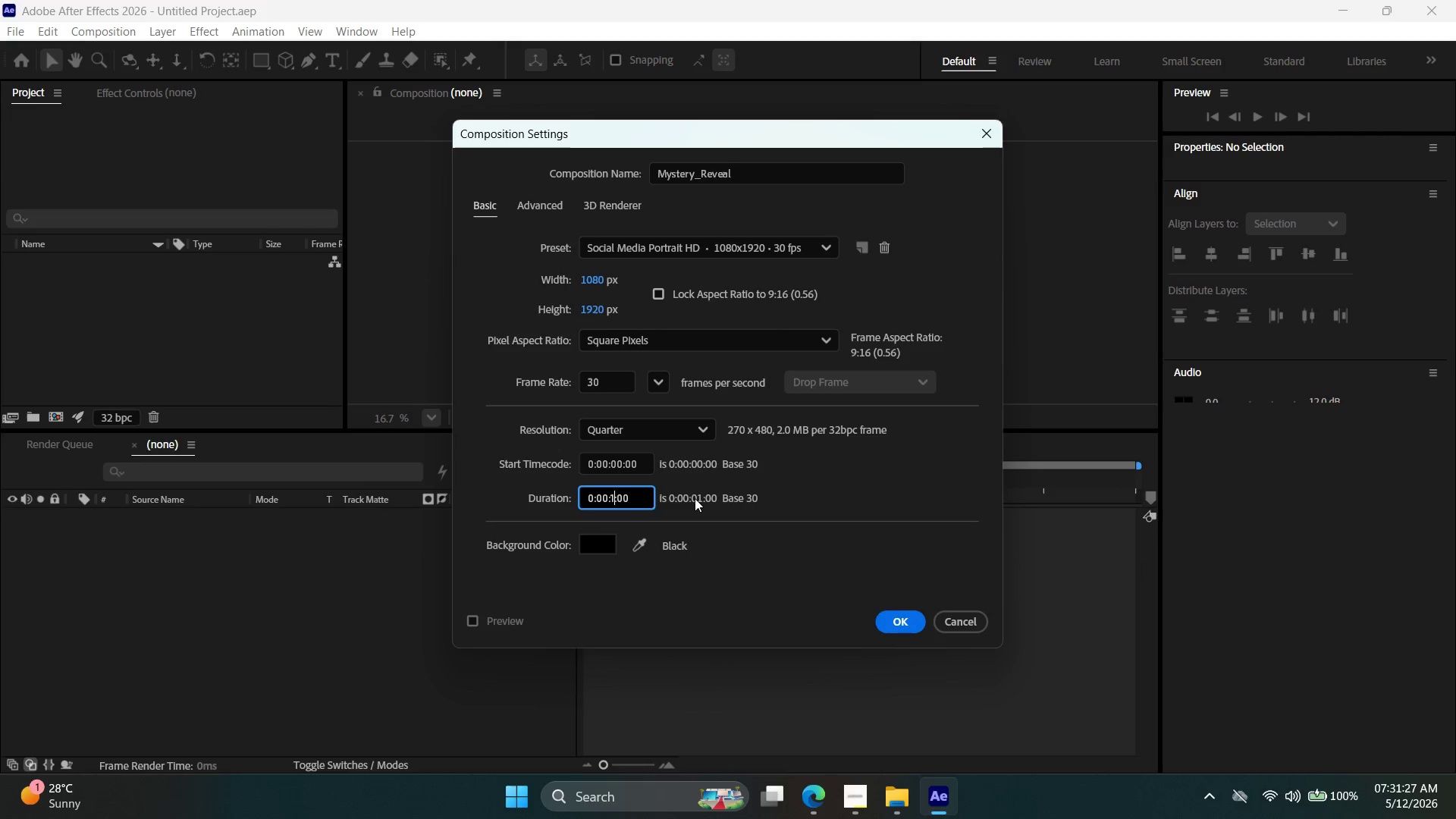 
key(5)
 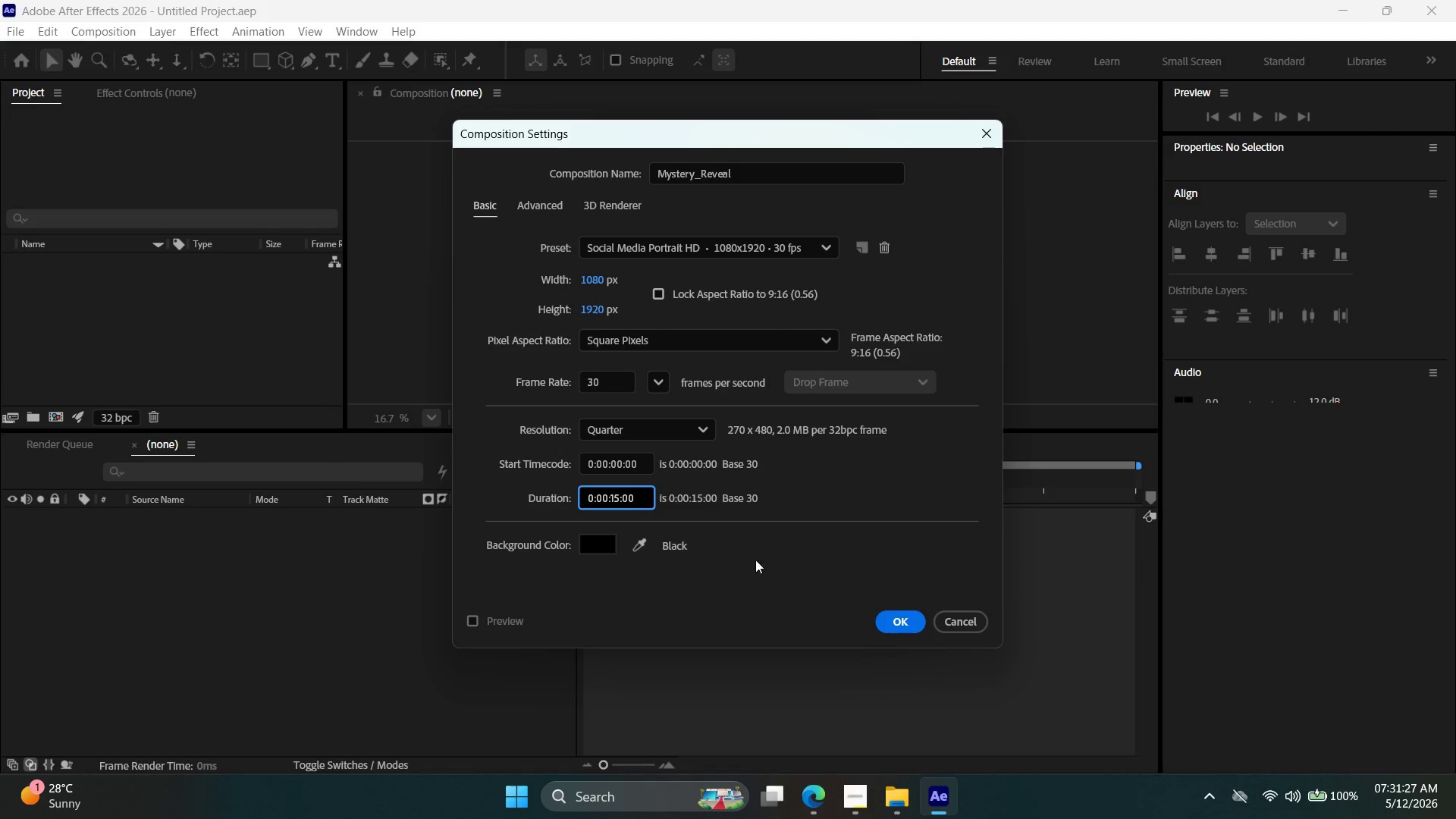 
left_click([805, 514])
 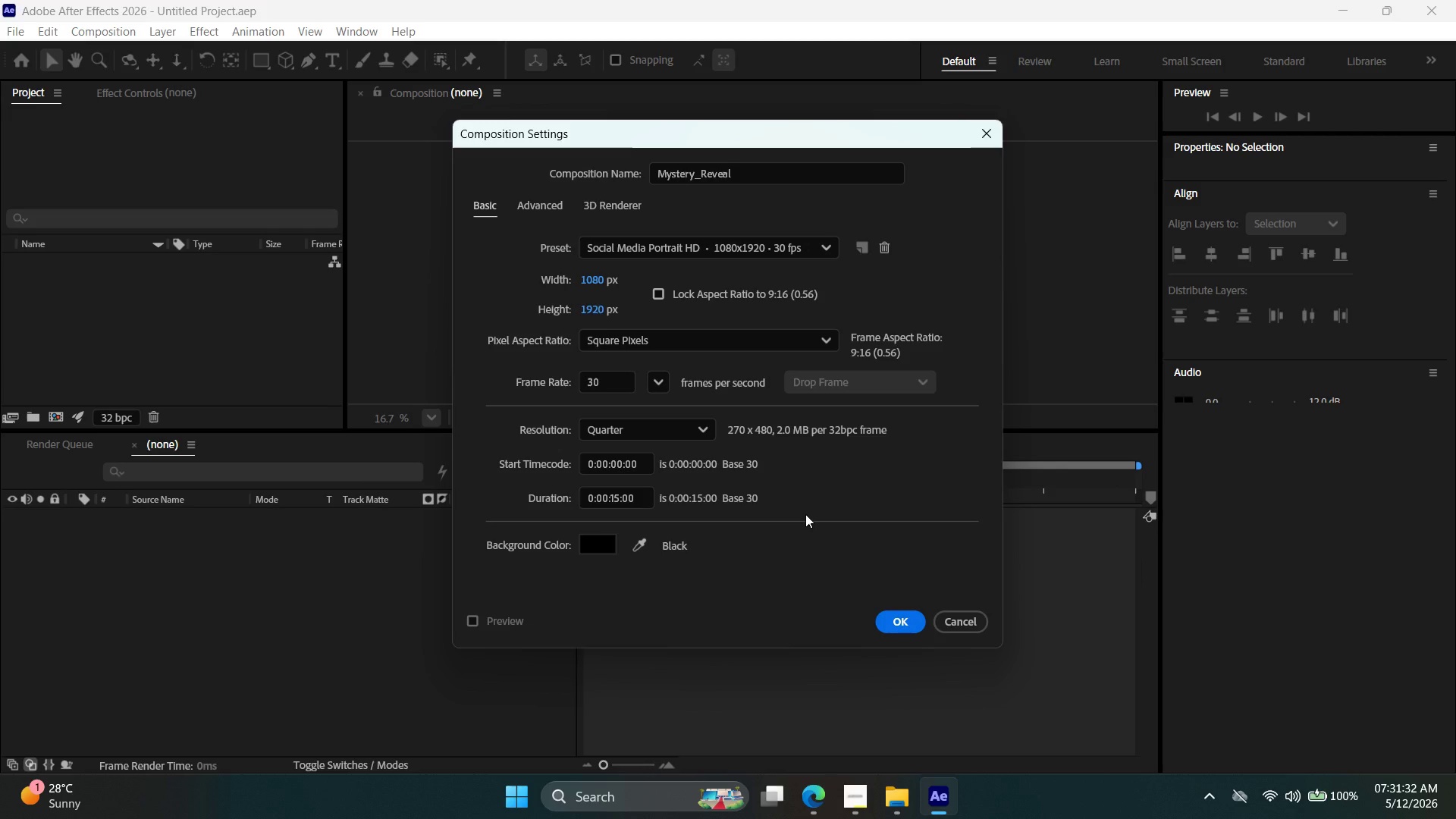 
wait(5.16)
 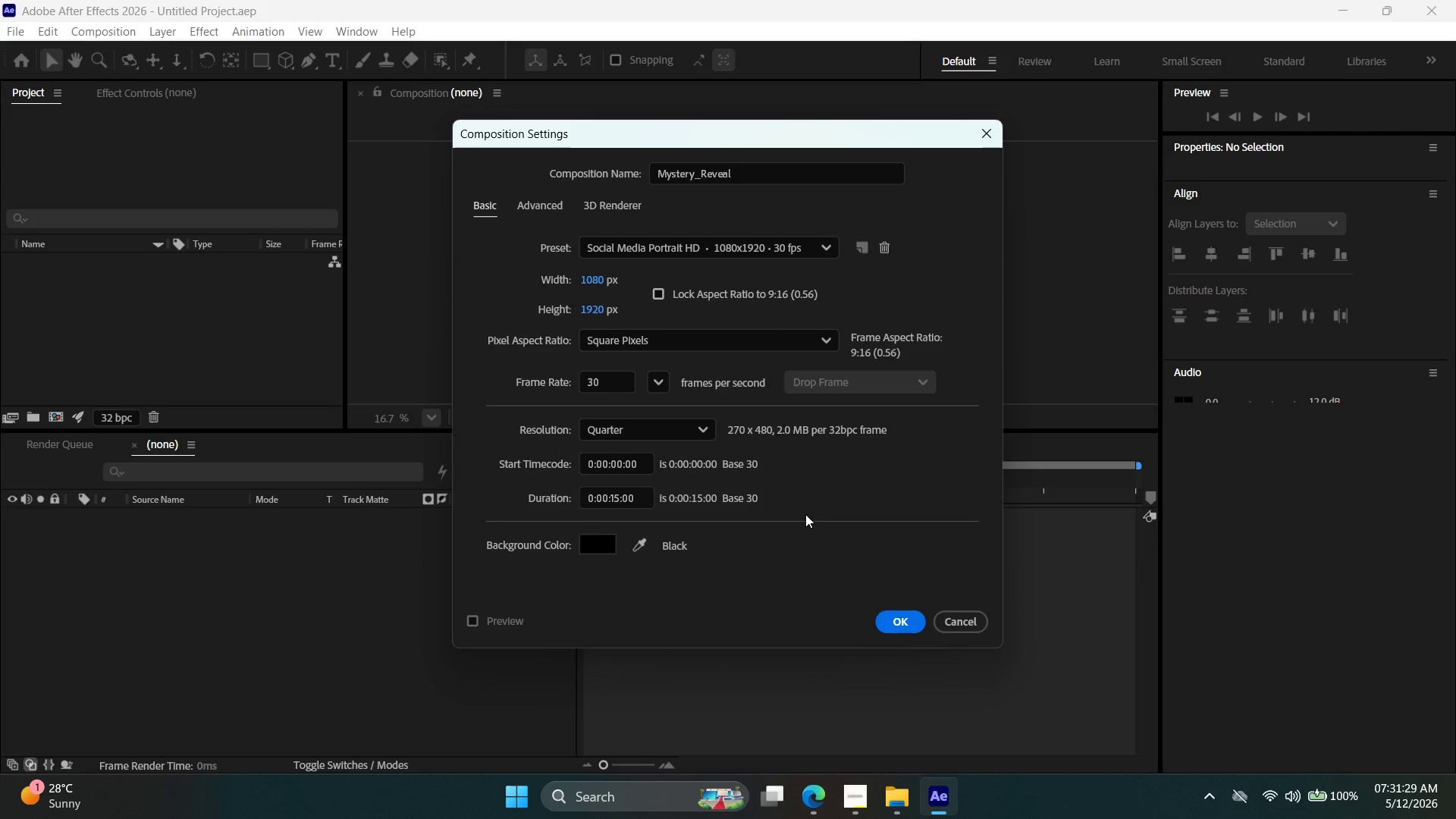 
left_click([903, 623])
 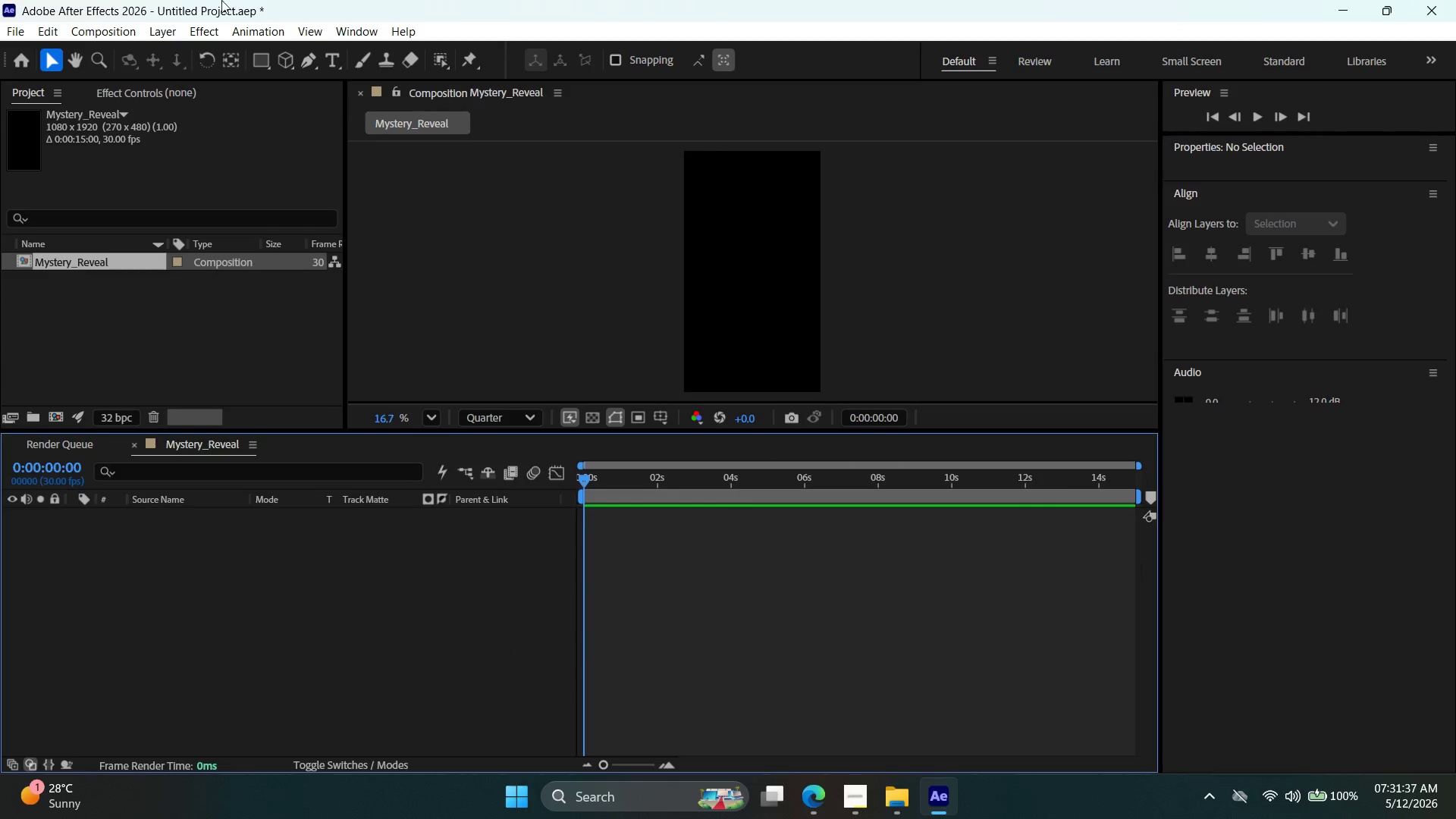 
left_click([160, 30])
 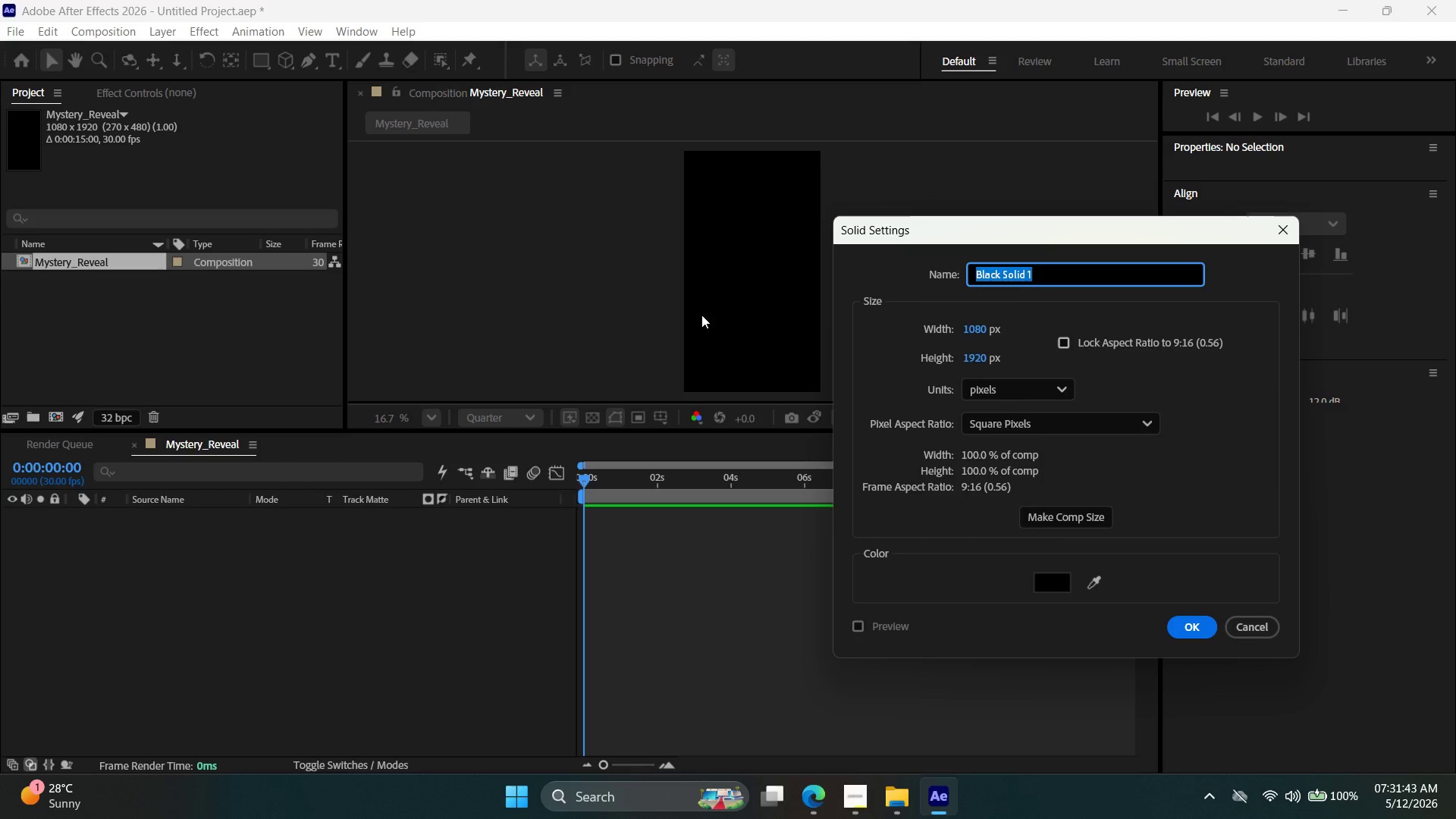 
wait(10.03)
 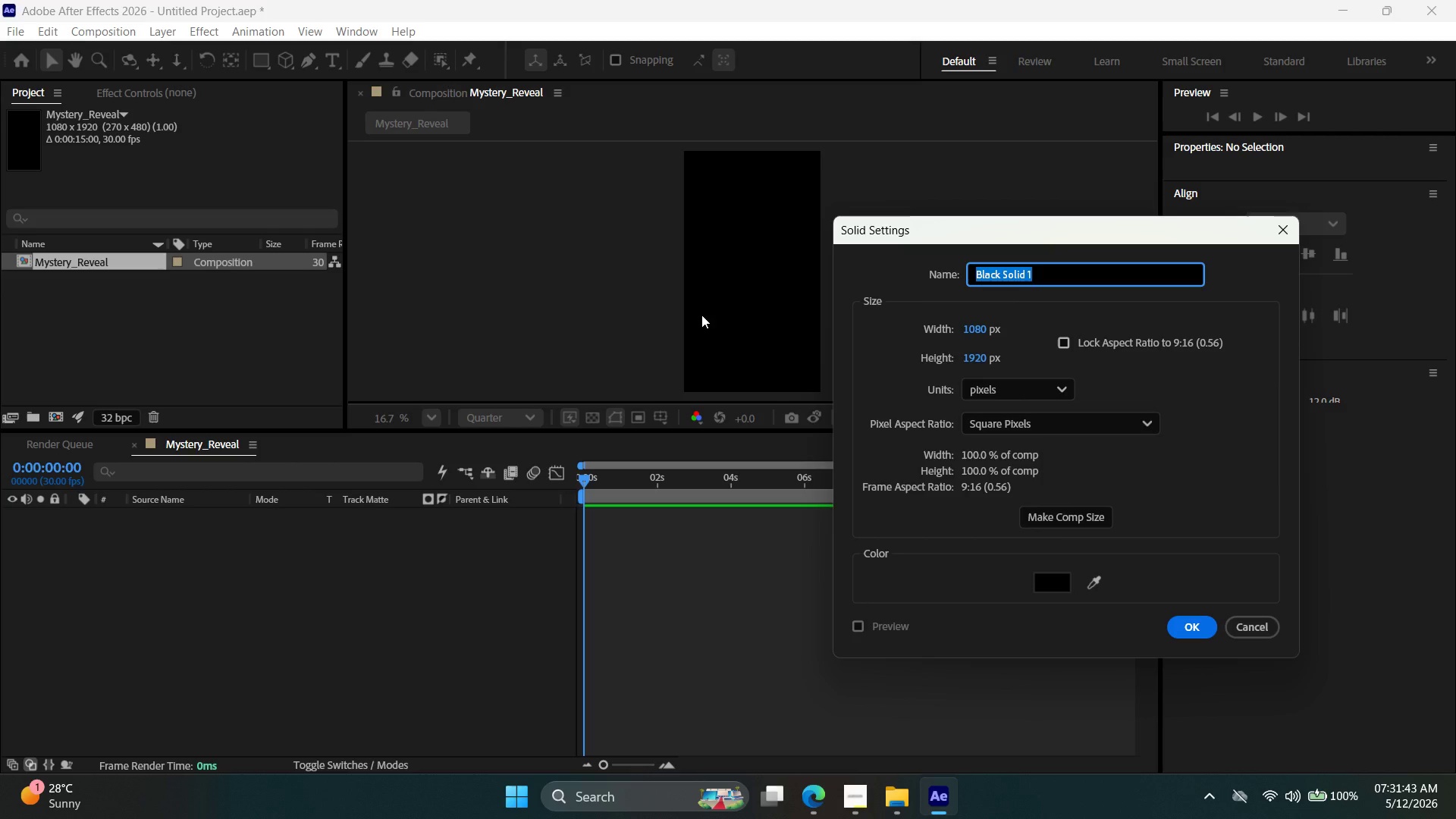 
left_click([1050, 585])
 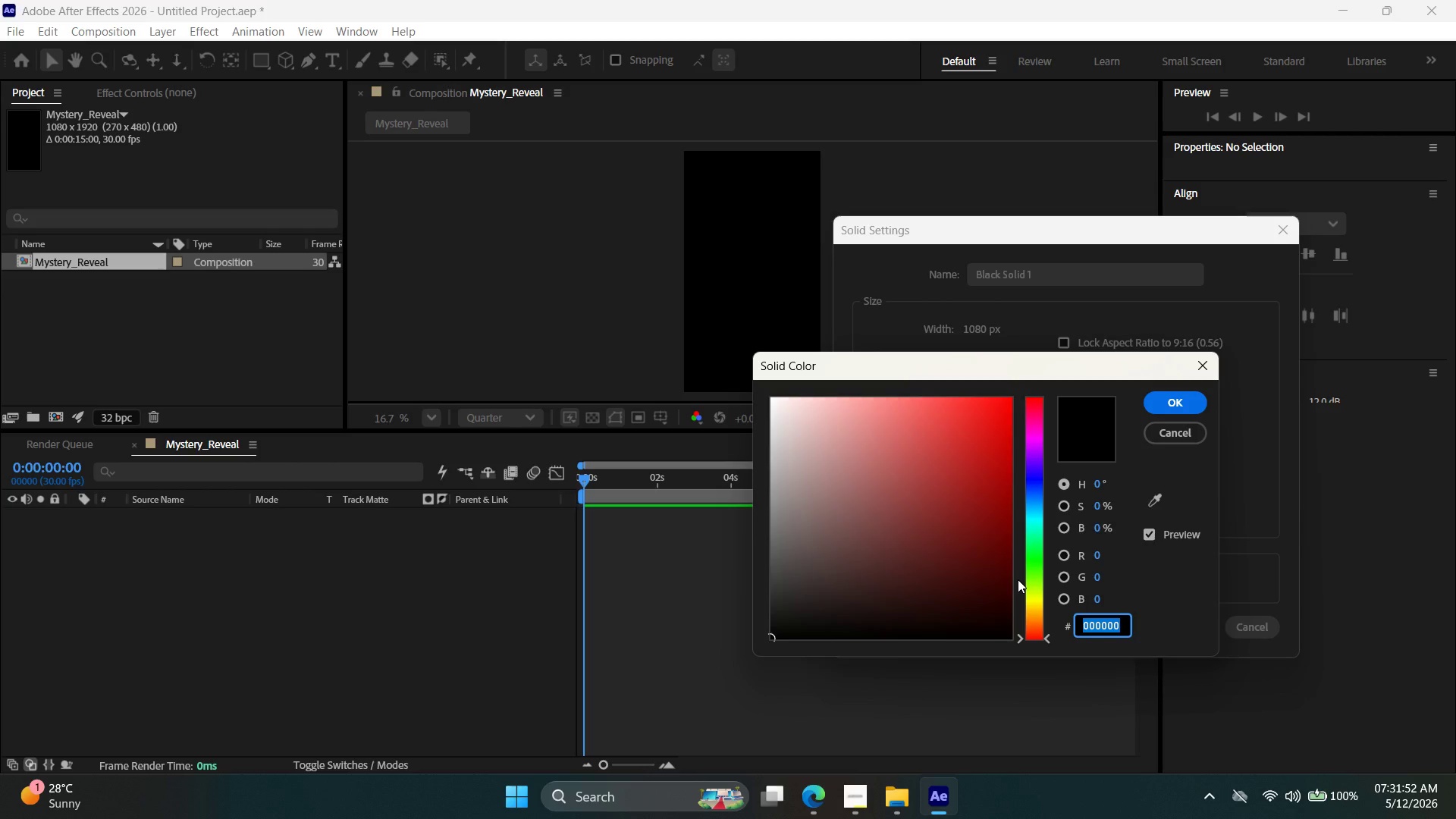 
wait(6.45)
 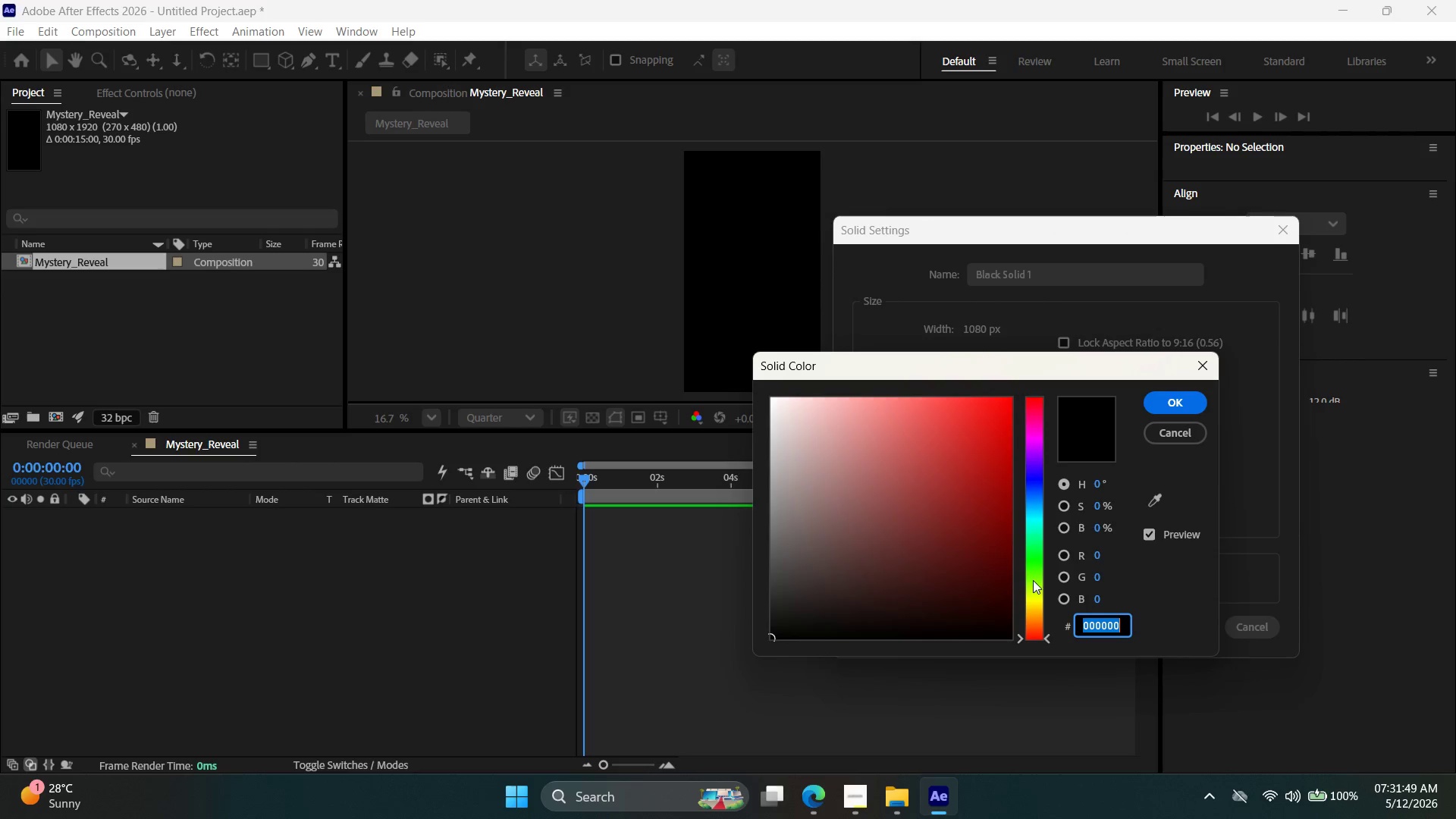 
type(#0a0a0a)
 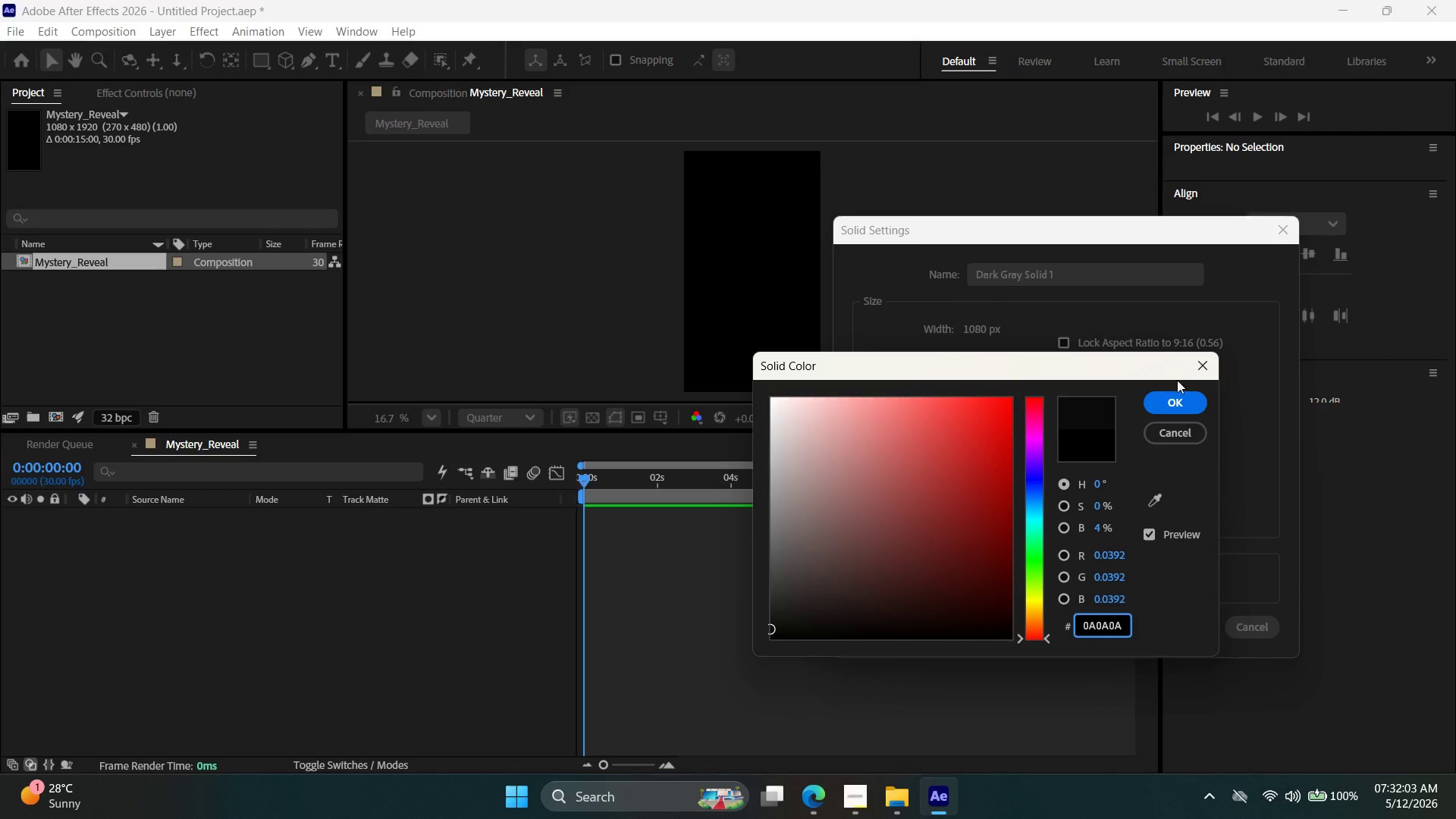 
left_click([1181, 406])
 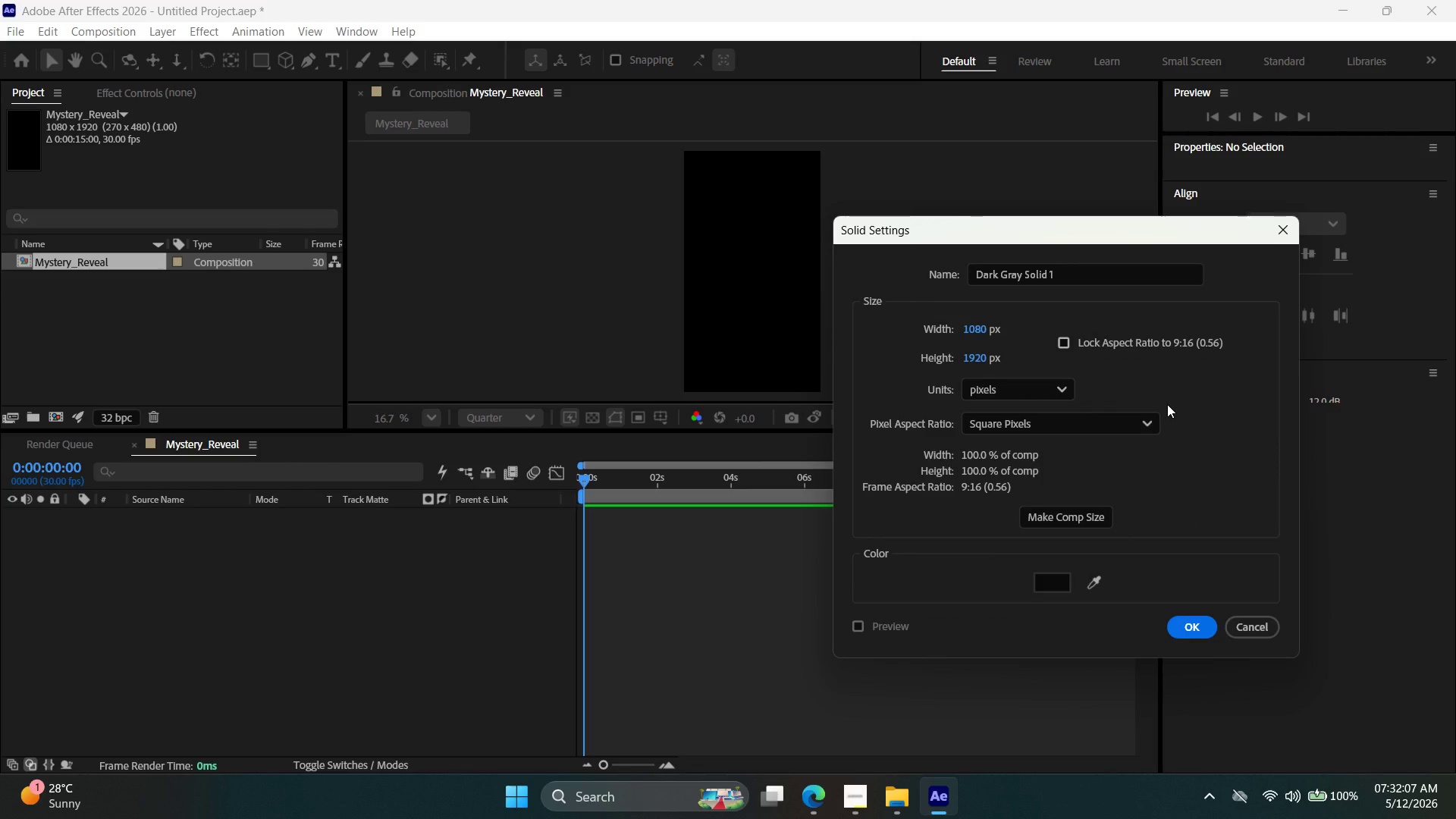 
wait(8.55)
 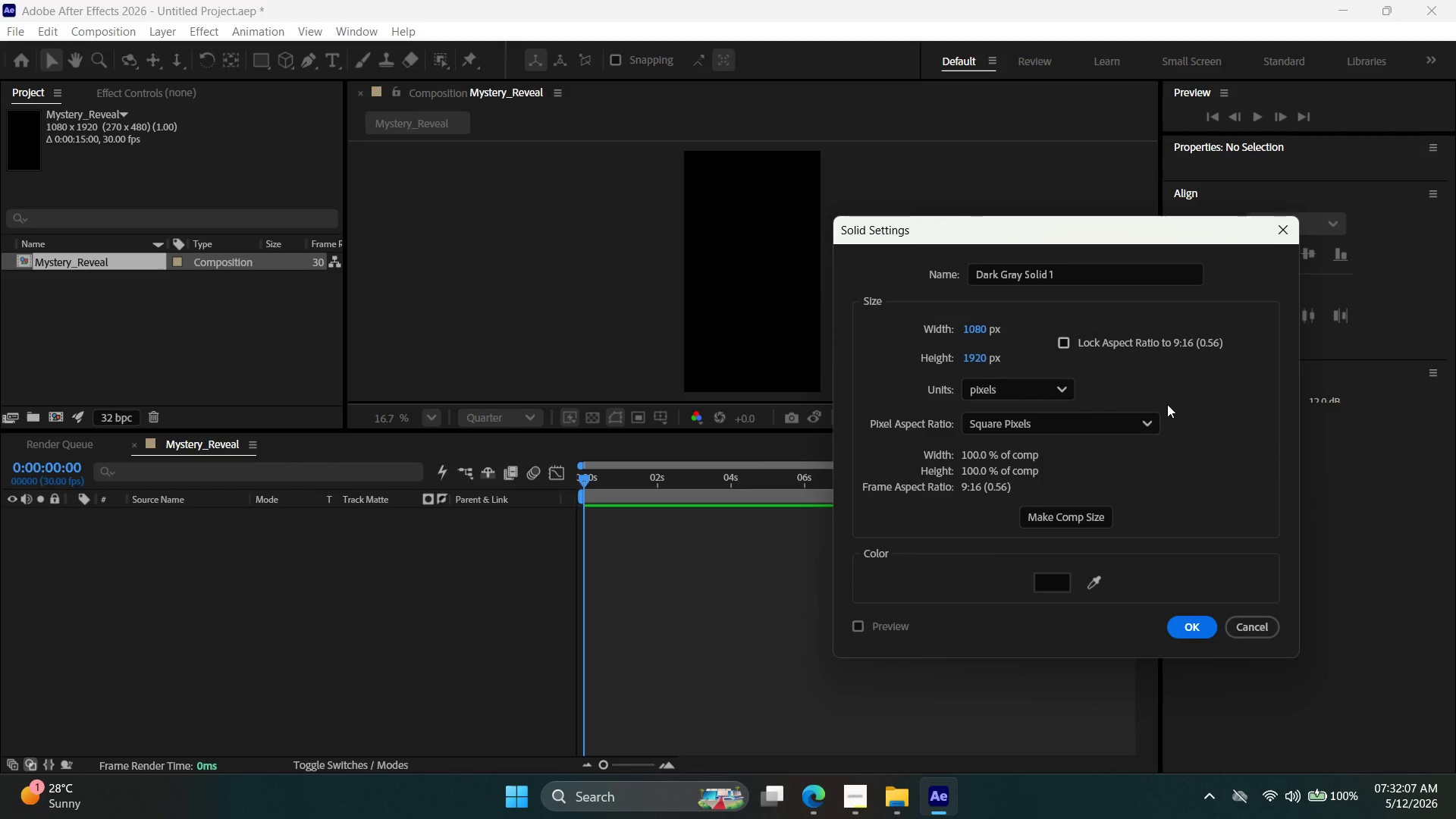 
left_click_drag(start_coordinate=[1101, 278], to_coordinate=[767, 262])
 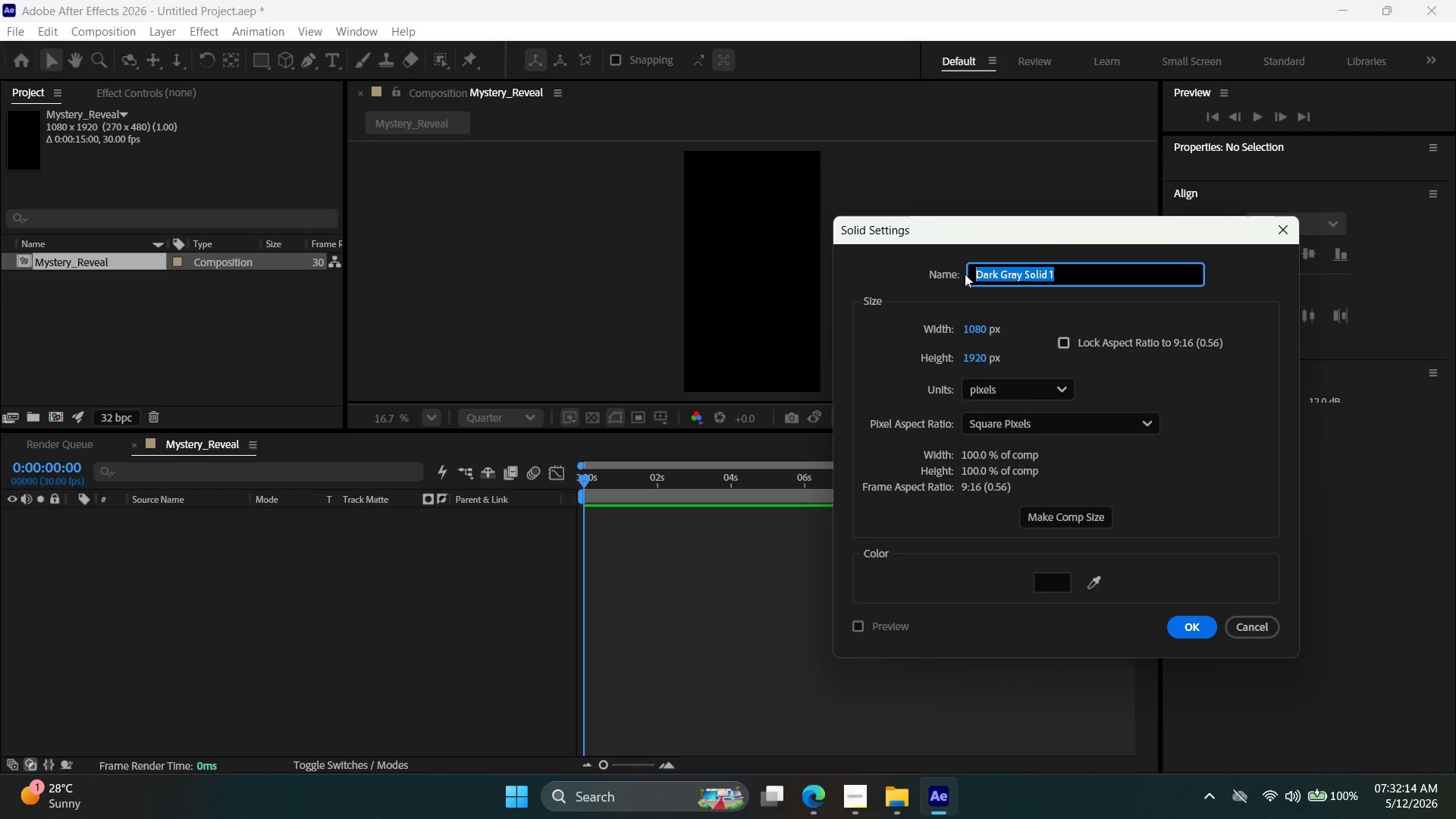 
left_click([979, 274])
 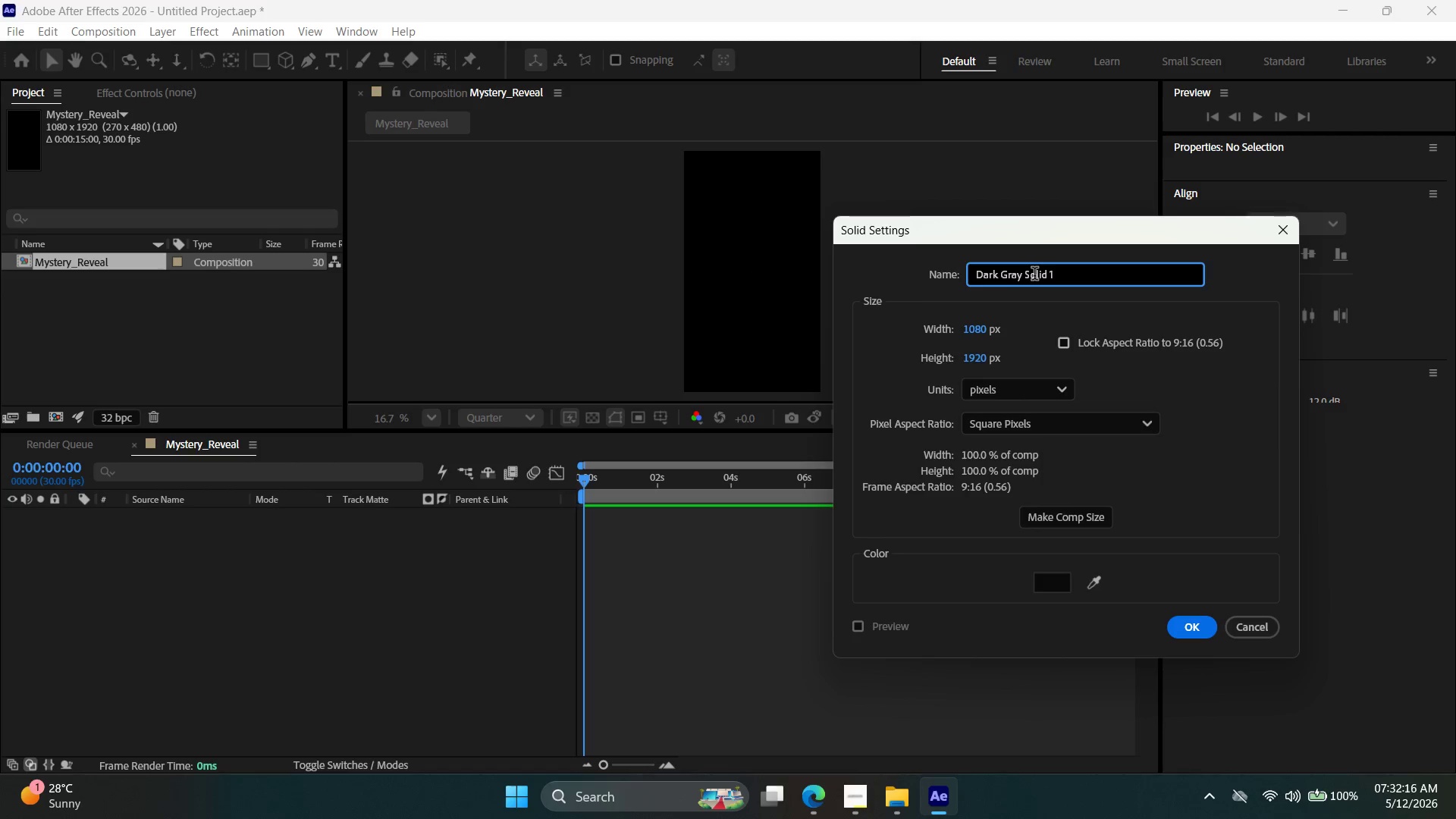 
type(BG_)
 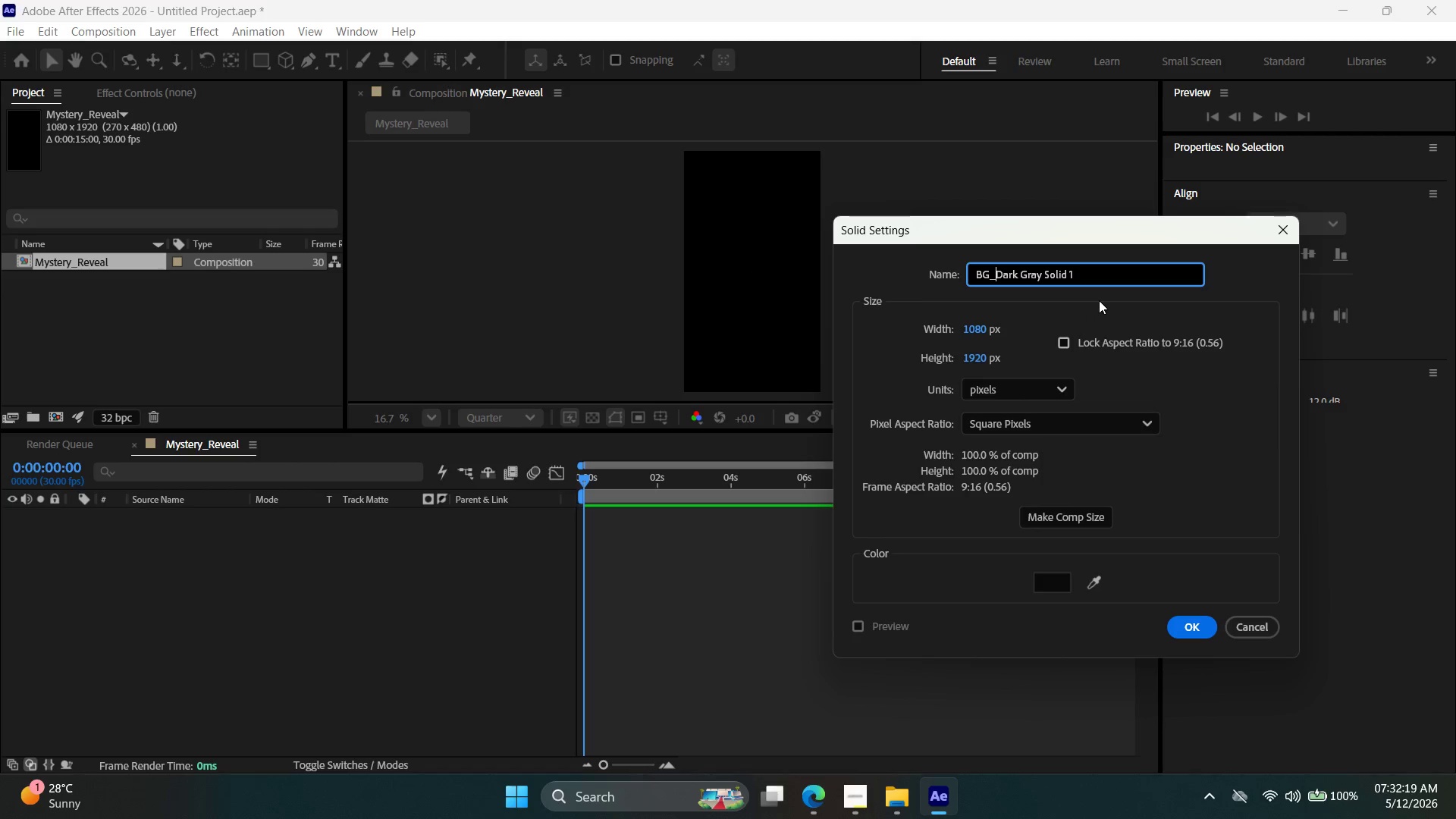 
left_click([1106, 274])
 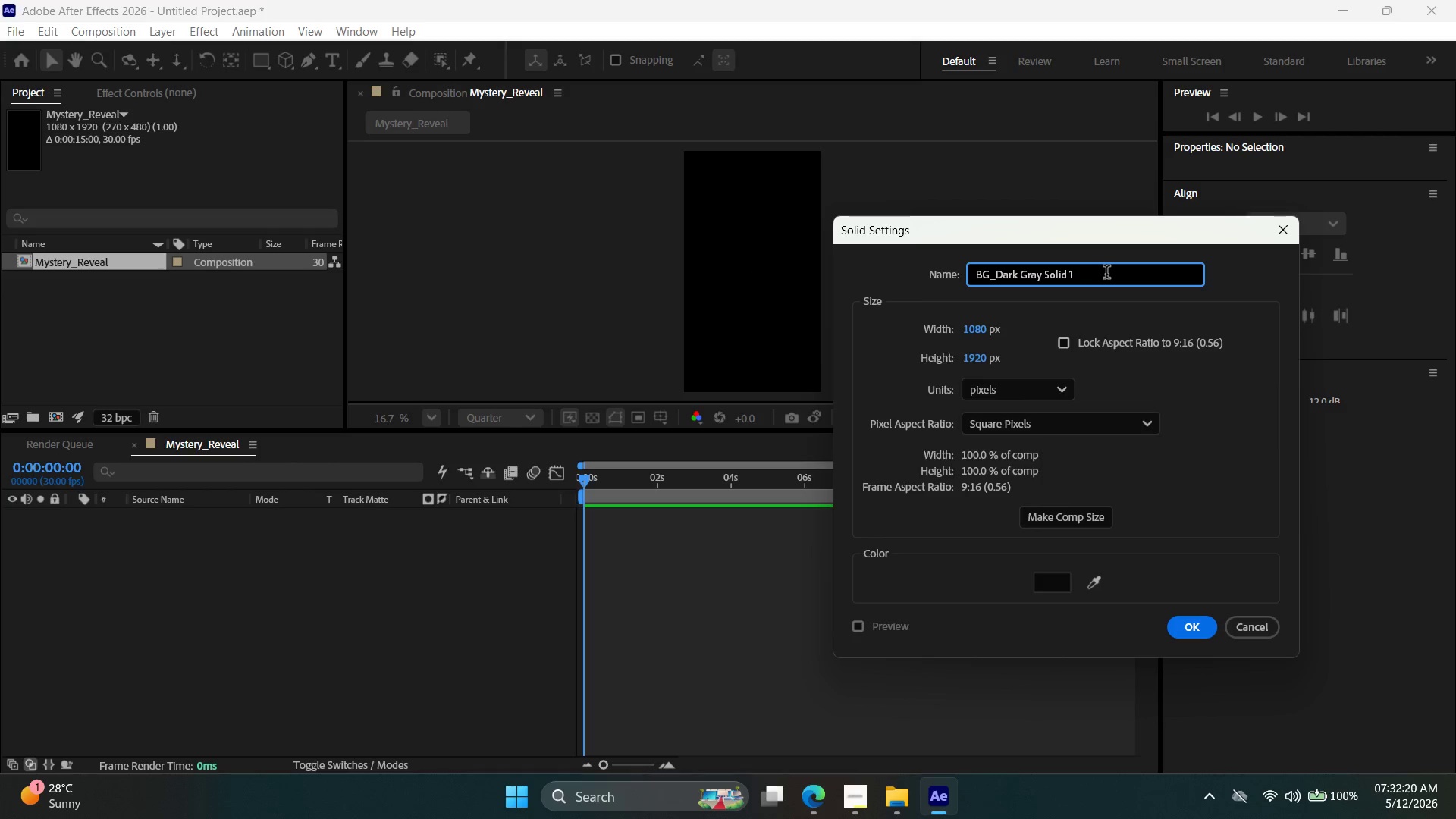 
key(Backspace)
 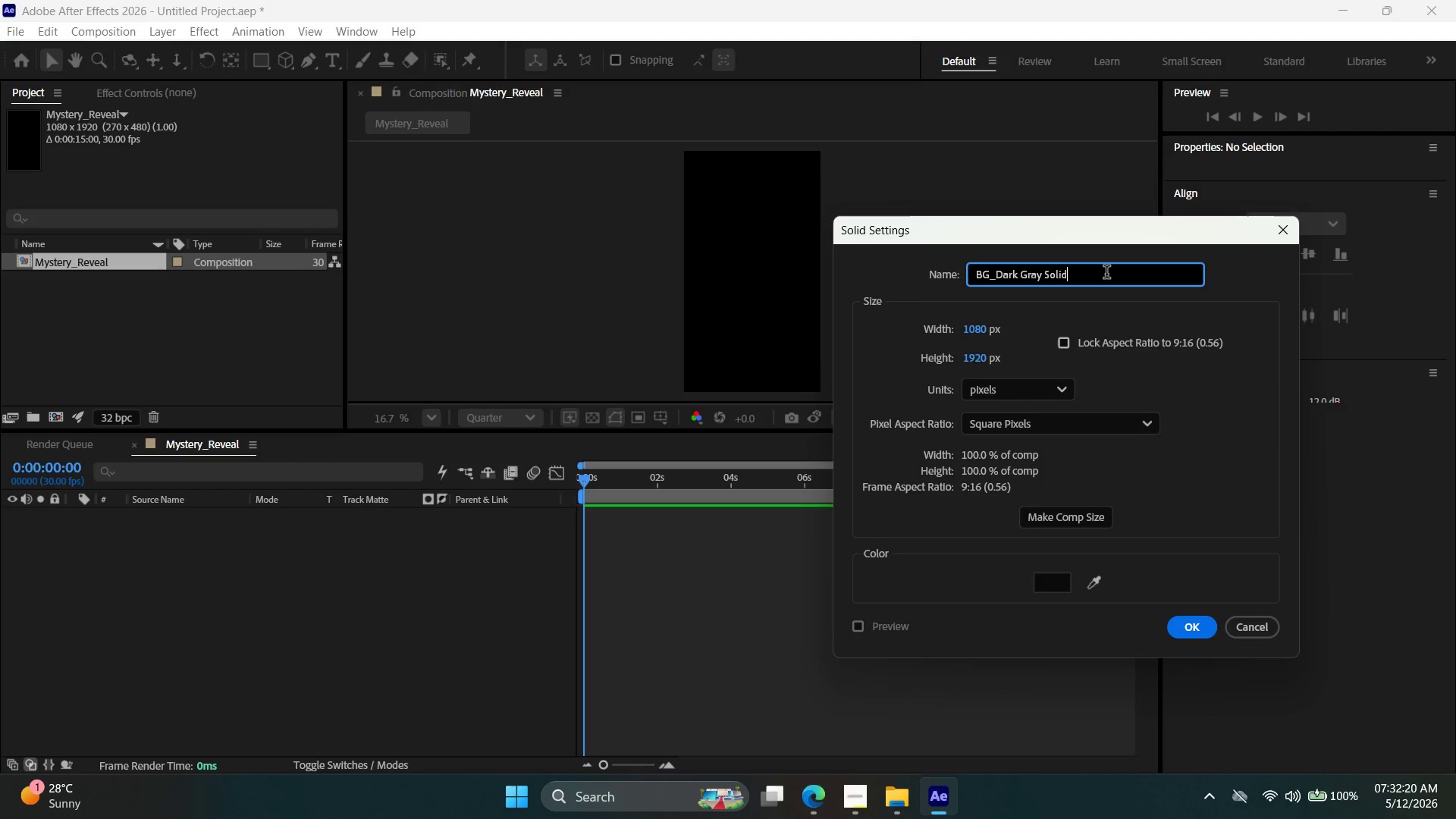 
key(Backspace)
 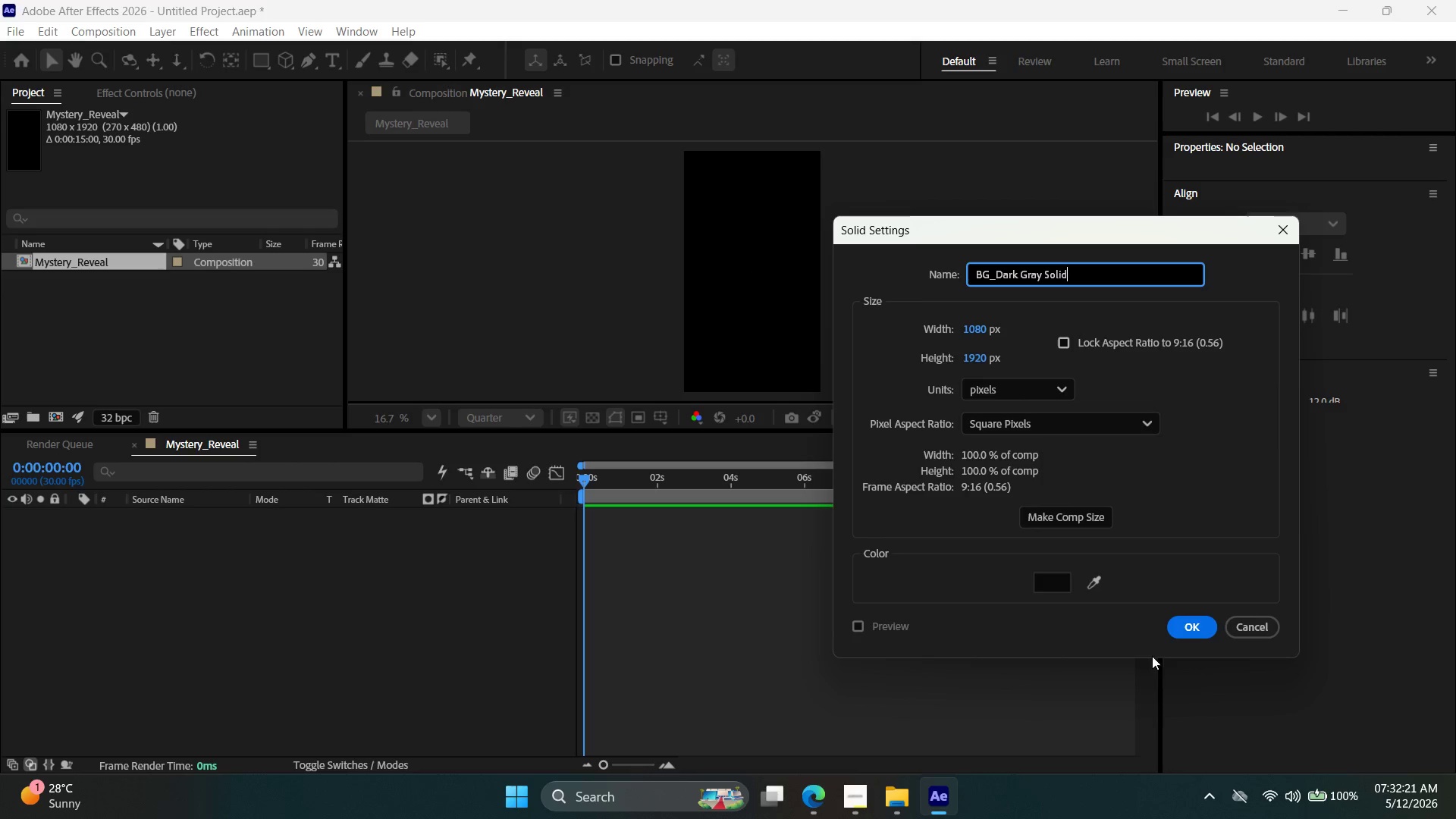 
left_click([1185, 629])
 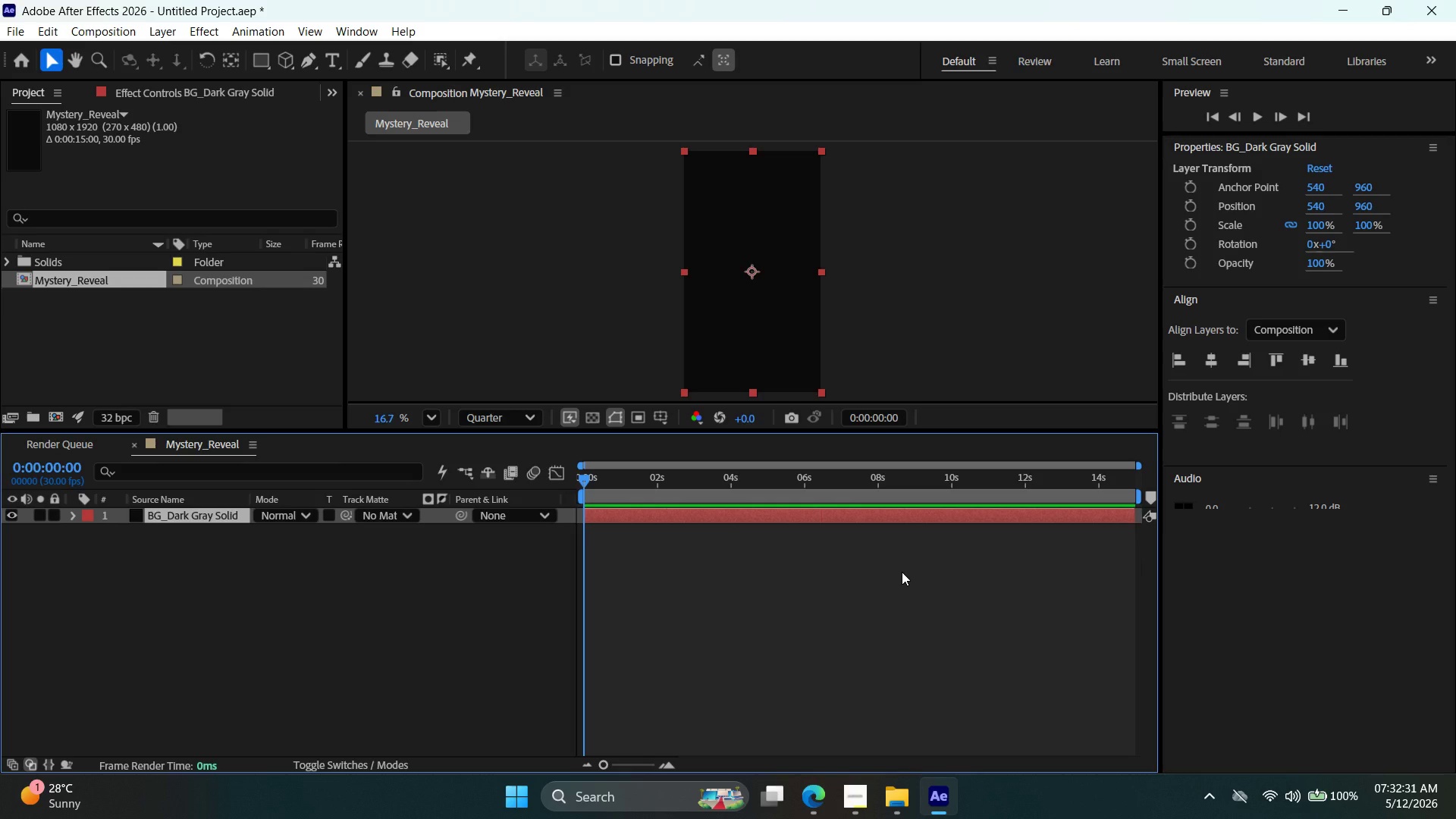 
wait(14.34)
 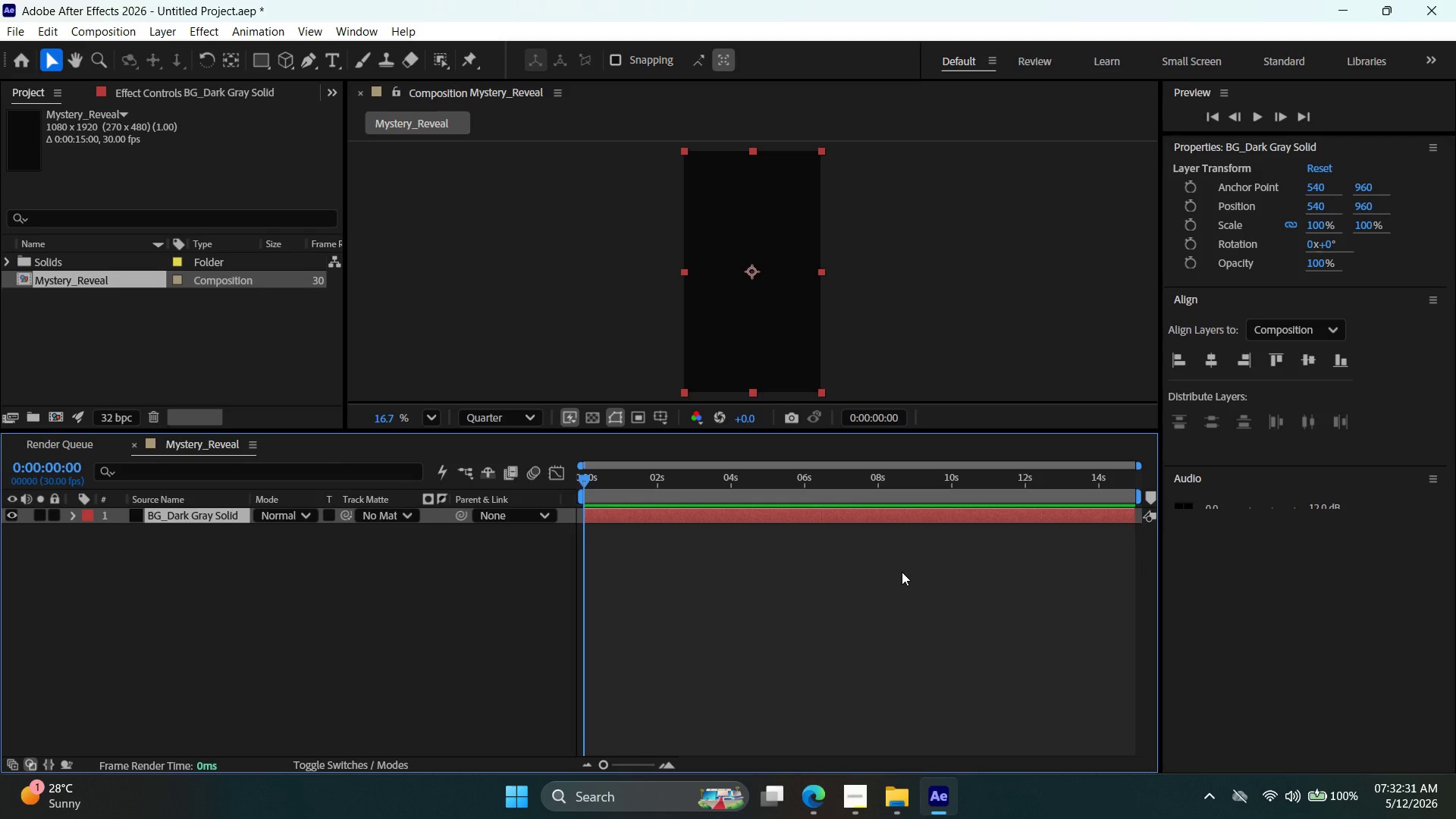 
left_click([174, 33])
 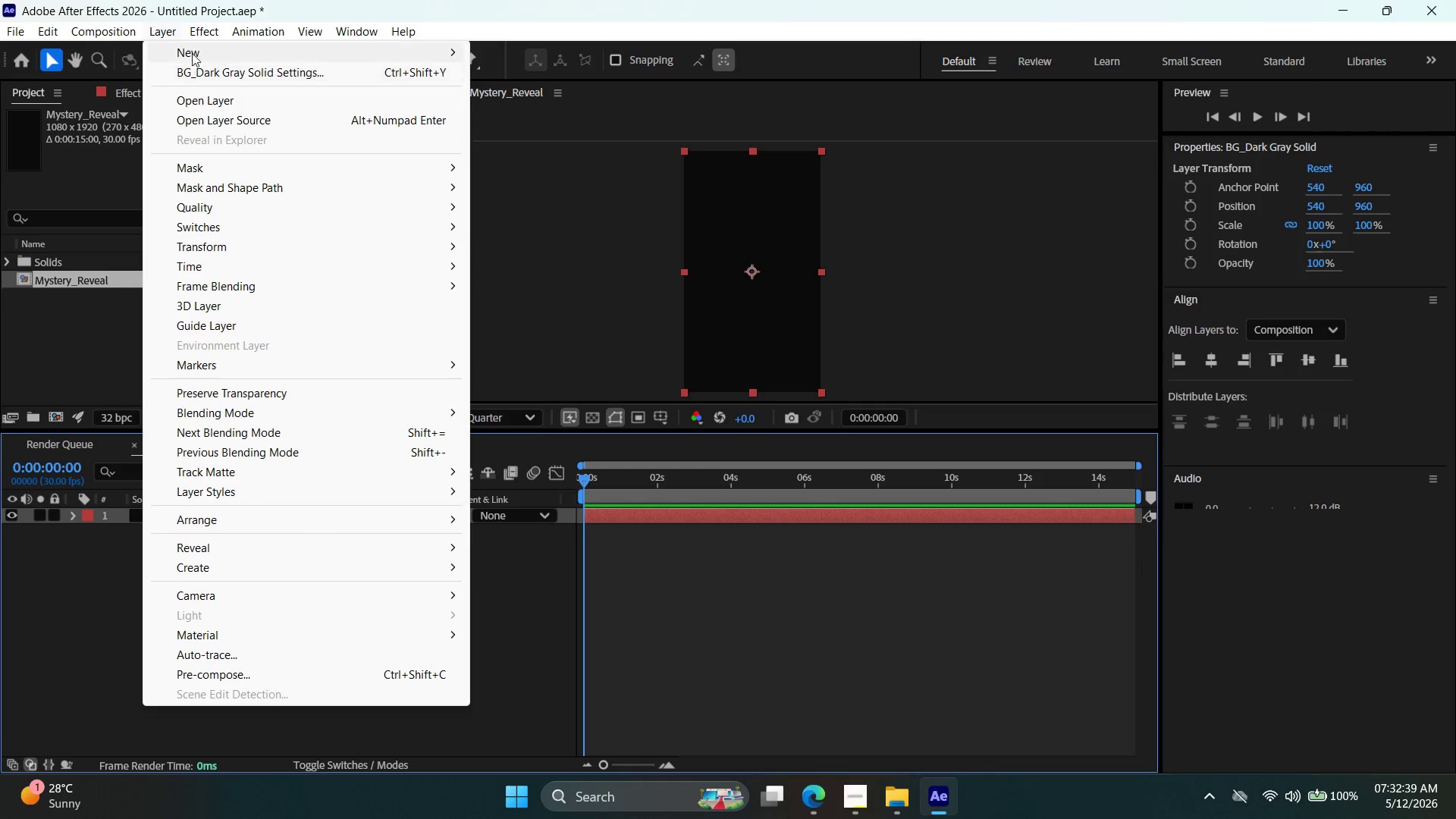 
left_click([541, 52])
 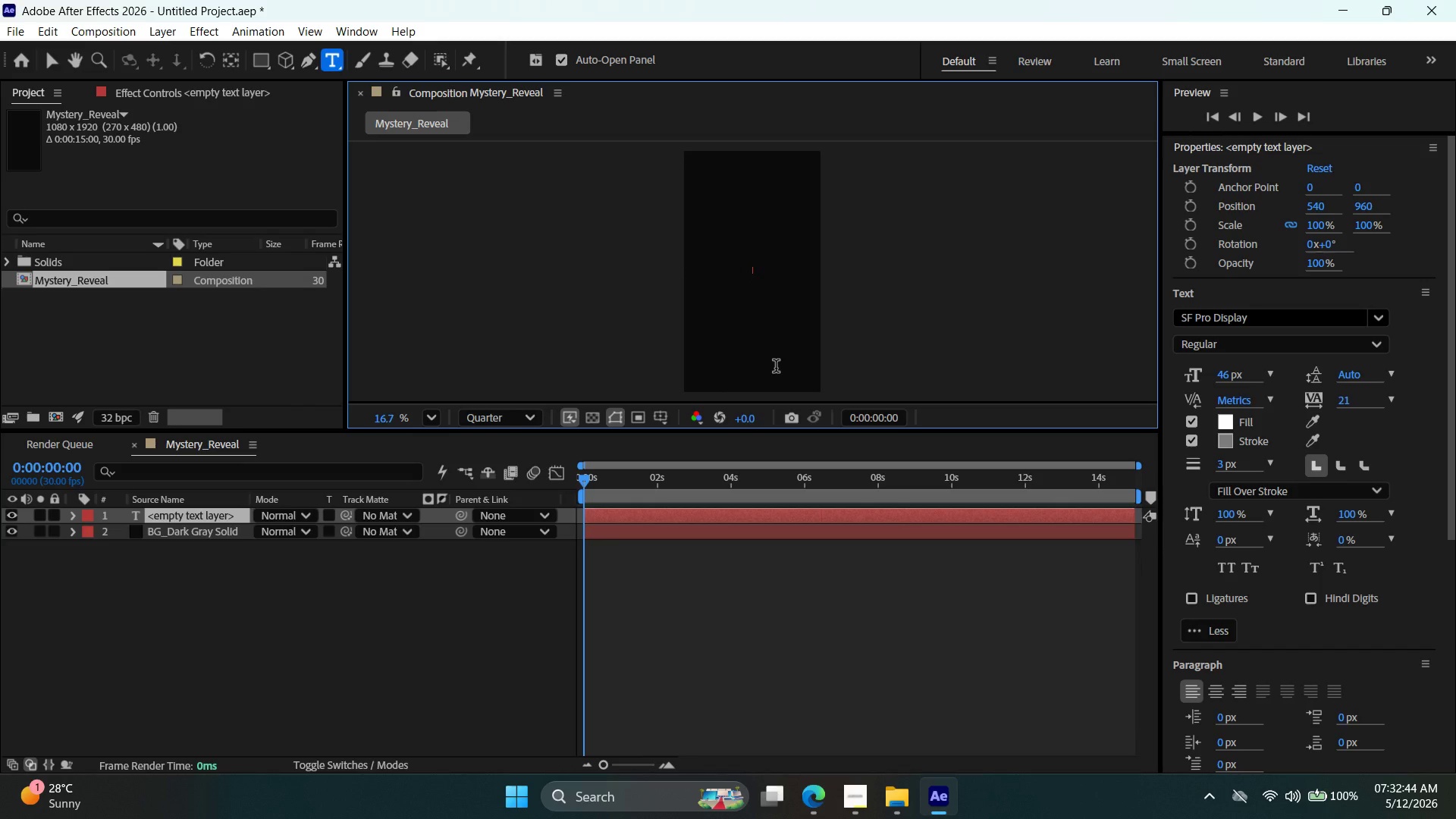 
wait(8.83)
 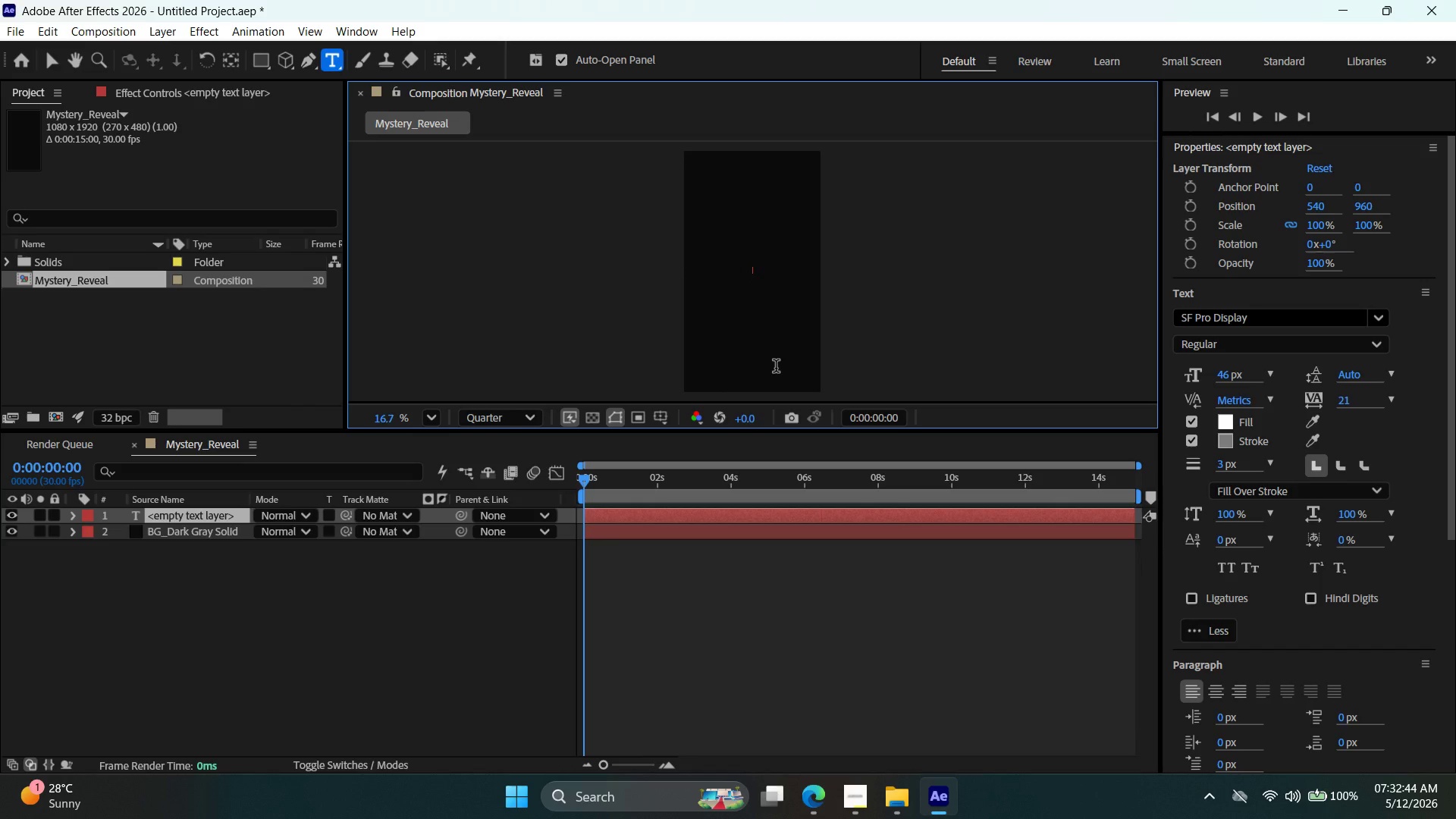 
type(Decrypting October's scent profile...)
 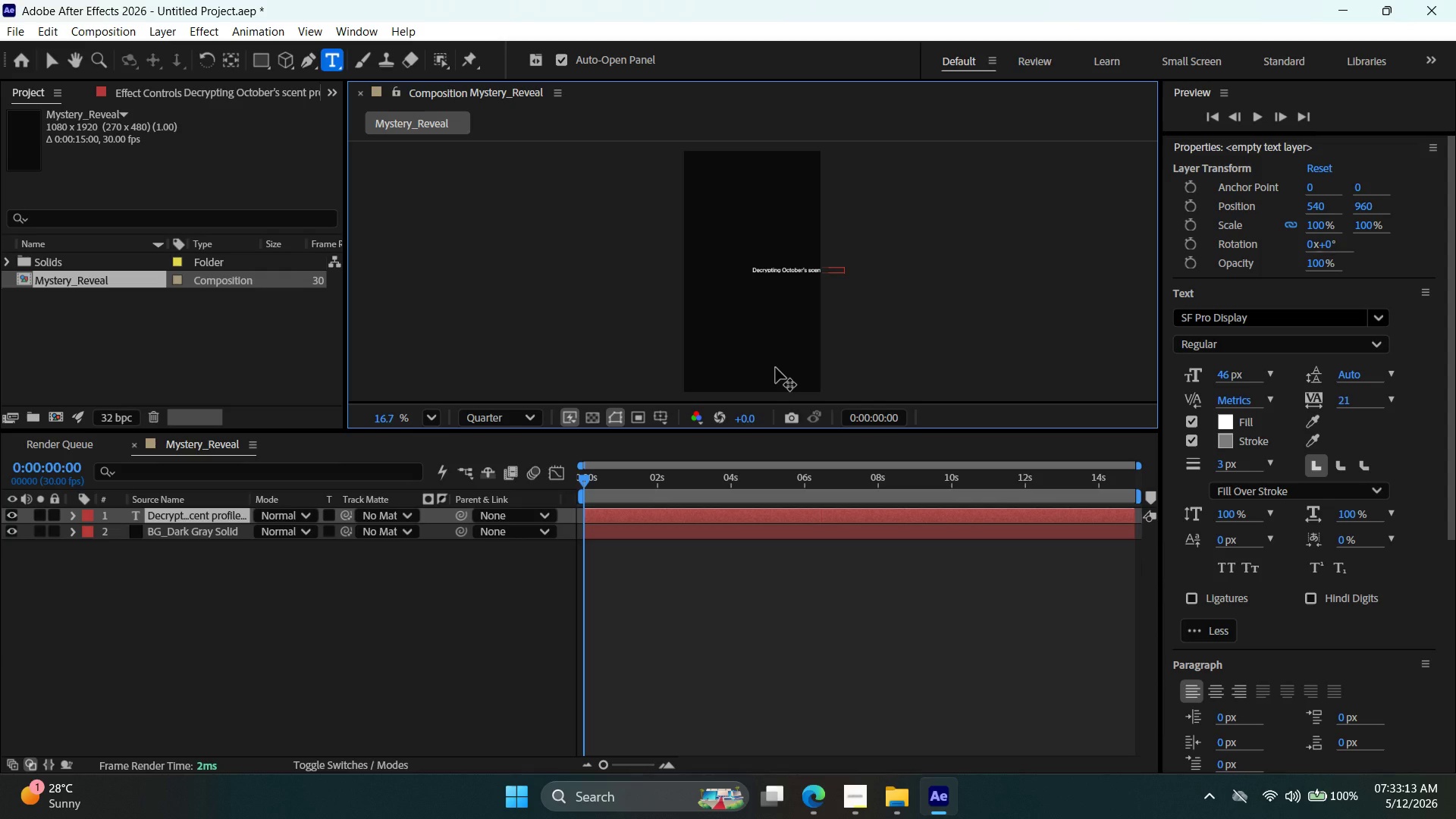 
left_click([45, 57])
 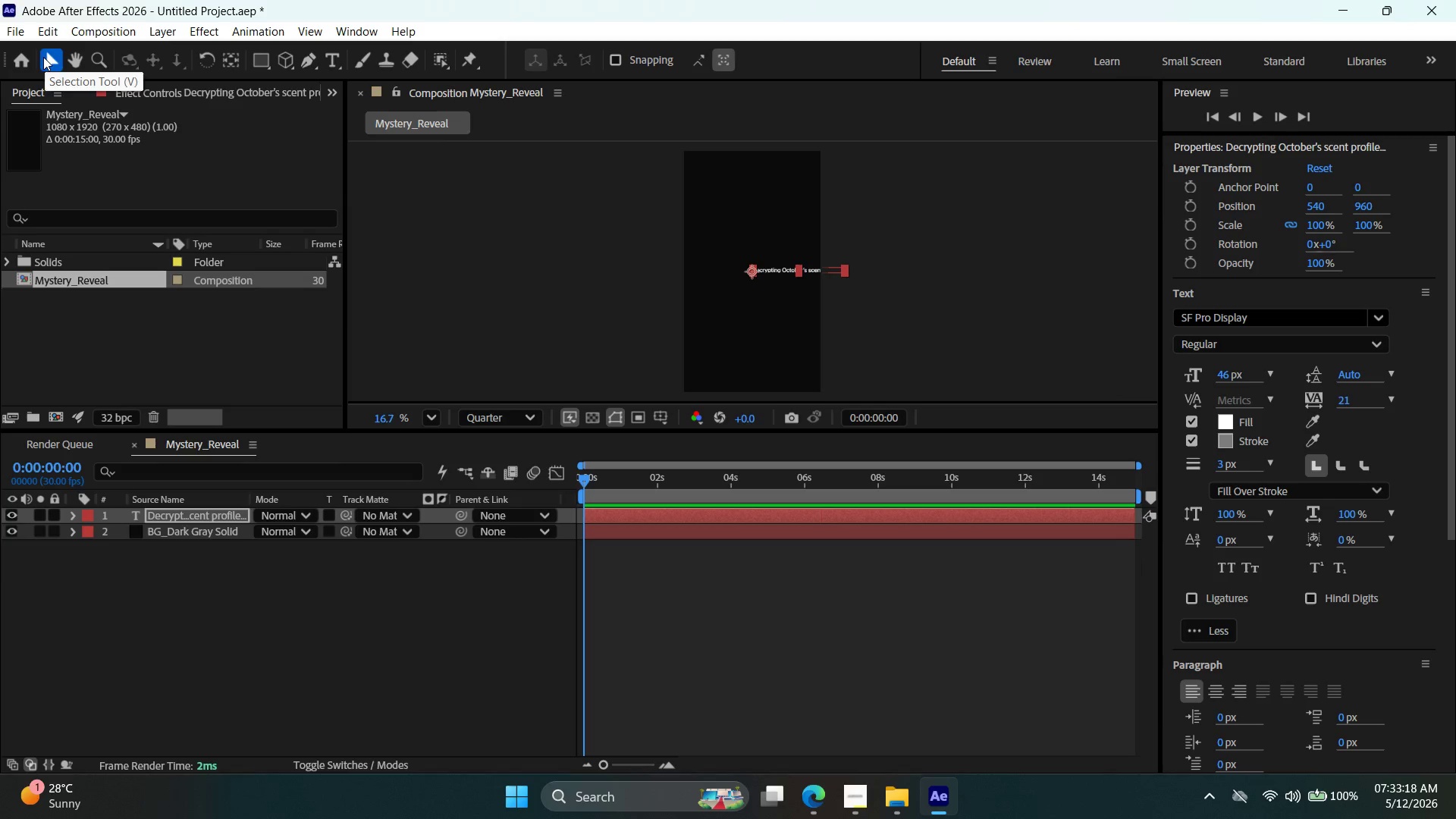 
left_click([845, 798])